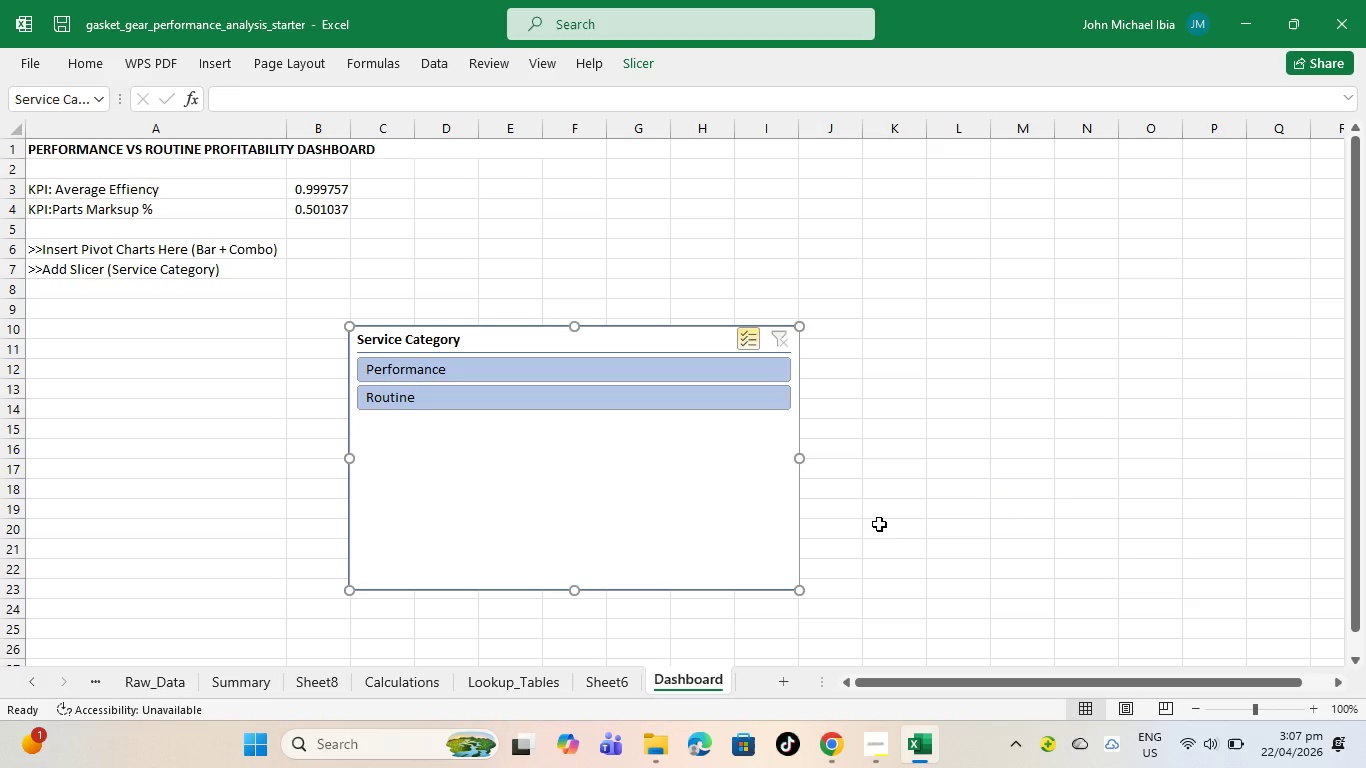 
left_click_drag(start_coordinate=[460, 489], to_coordinate=[576, 387])
 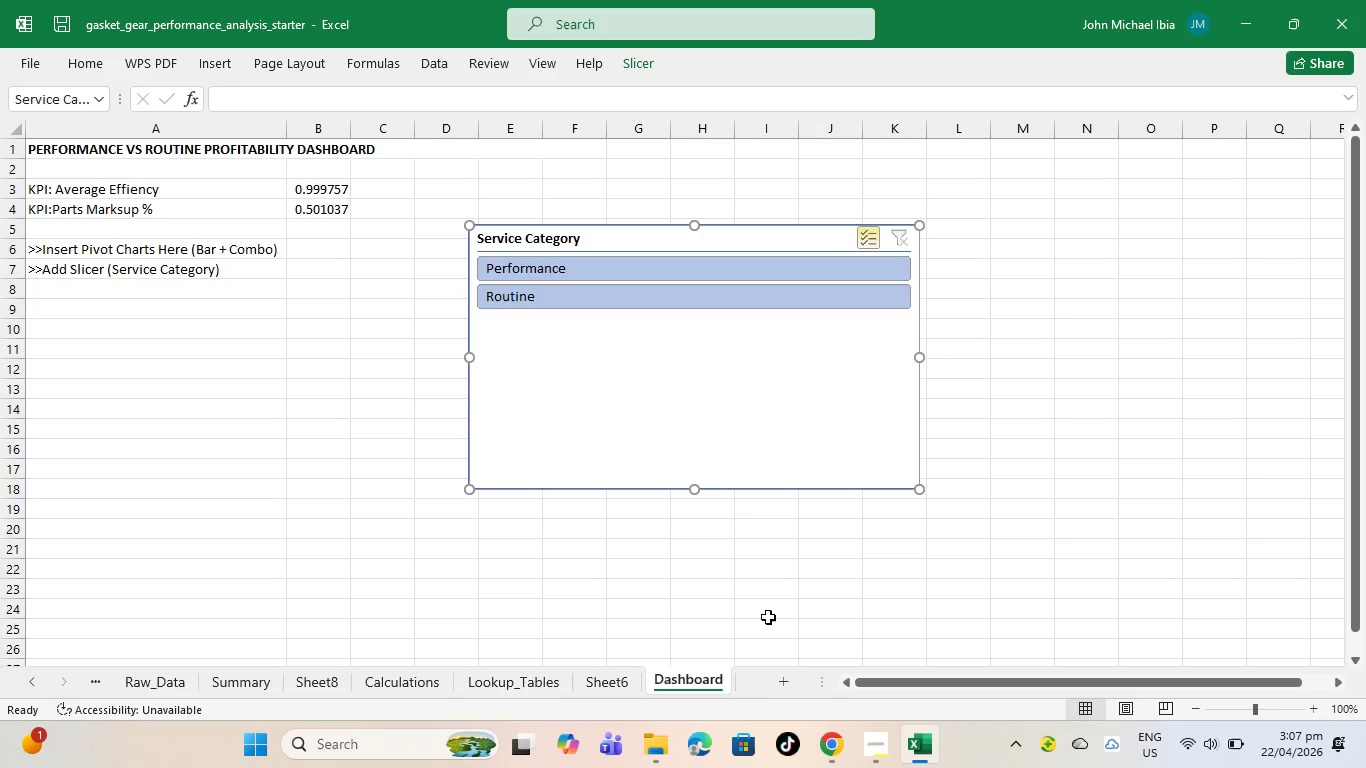 
mouse_move([722, 732])
 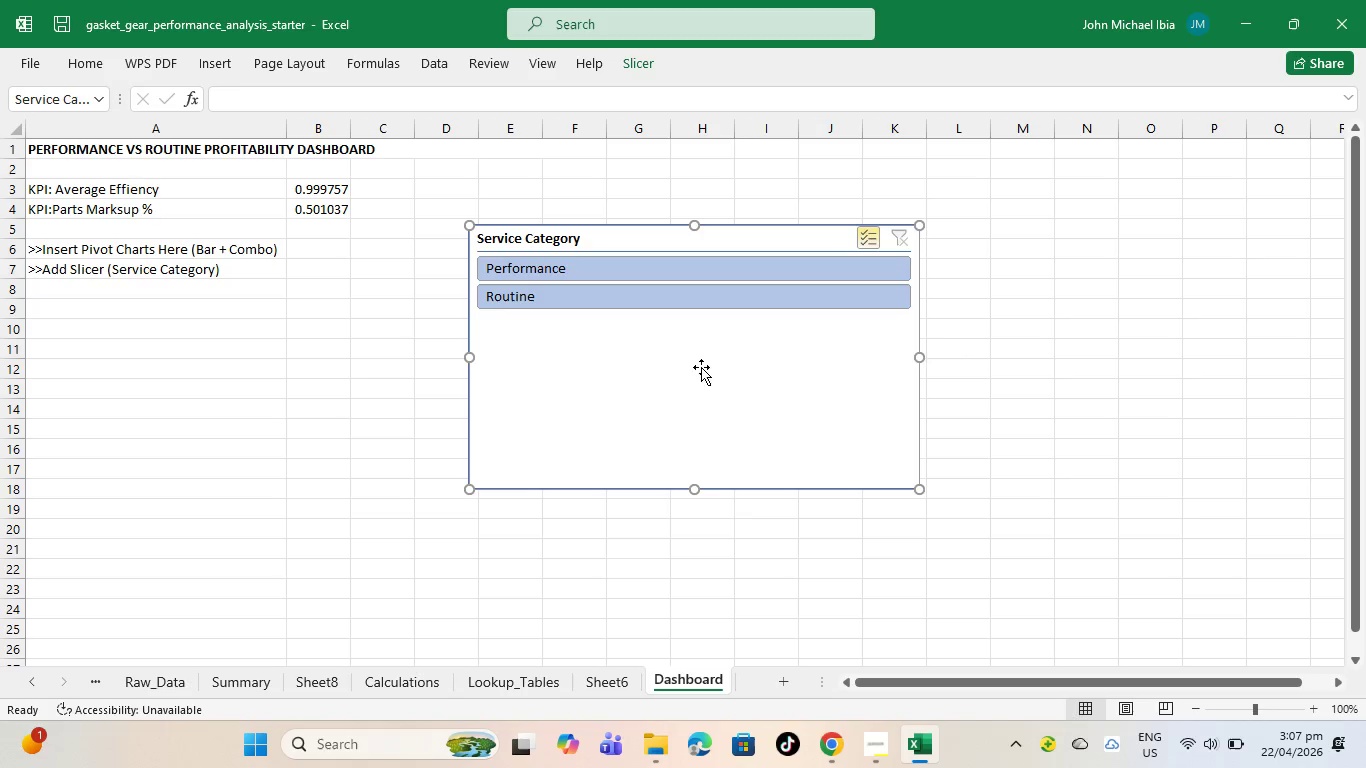 
left_click([701, 367])
 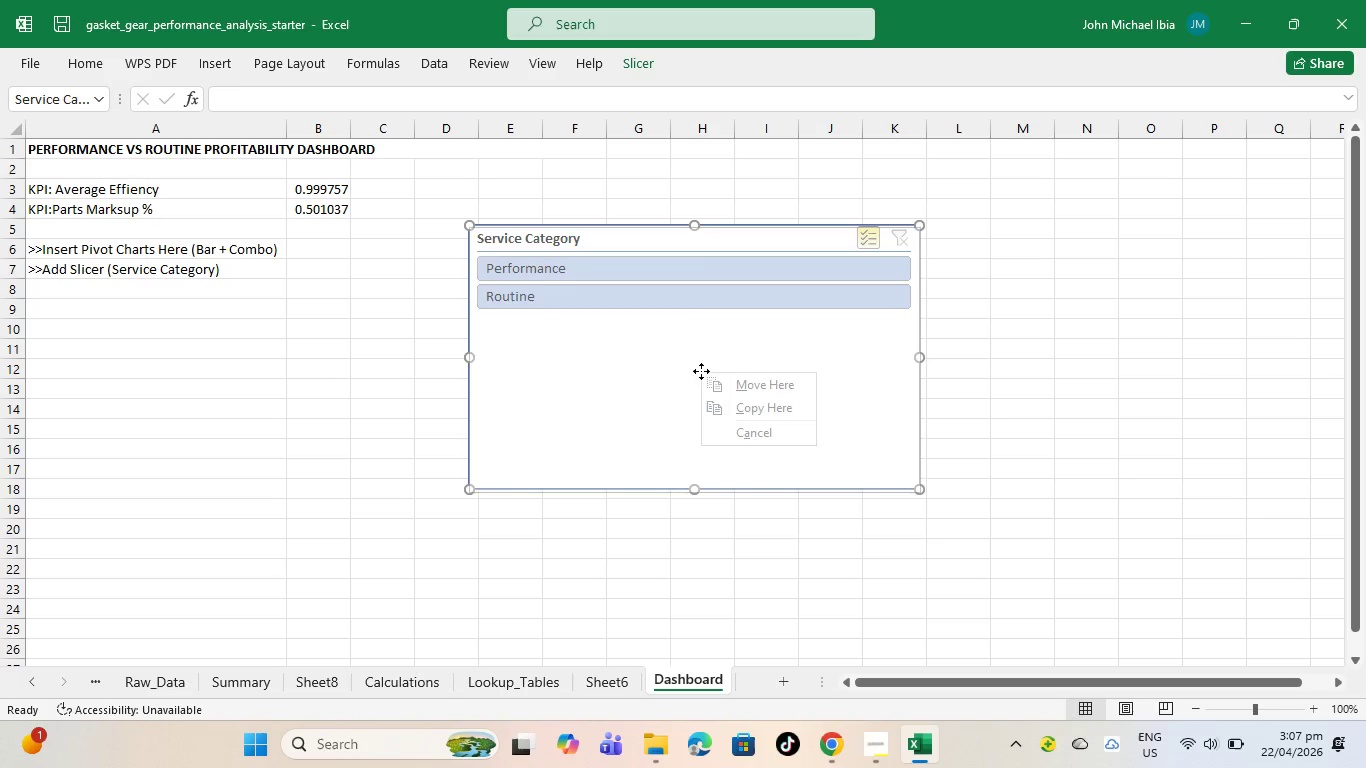 
left_click([635, 368])
 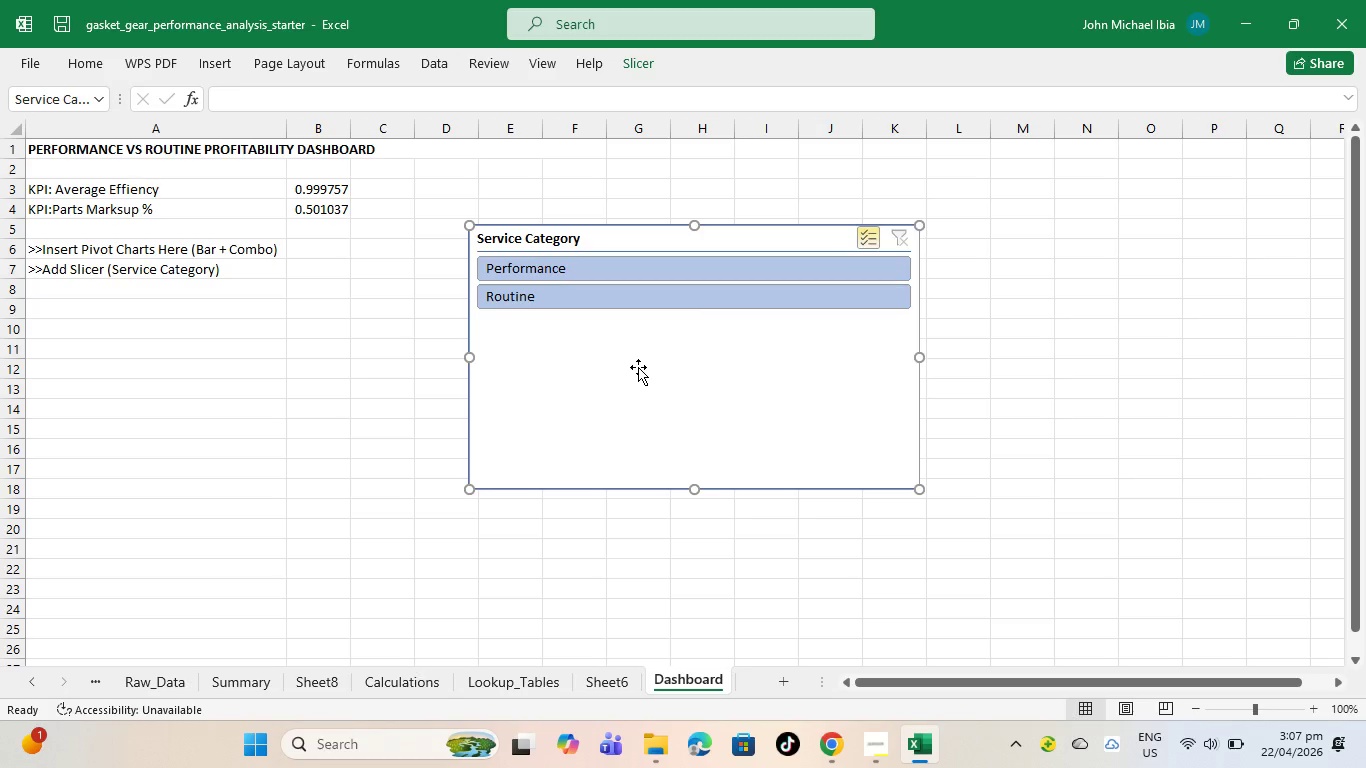 
left_click([208, 433])
 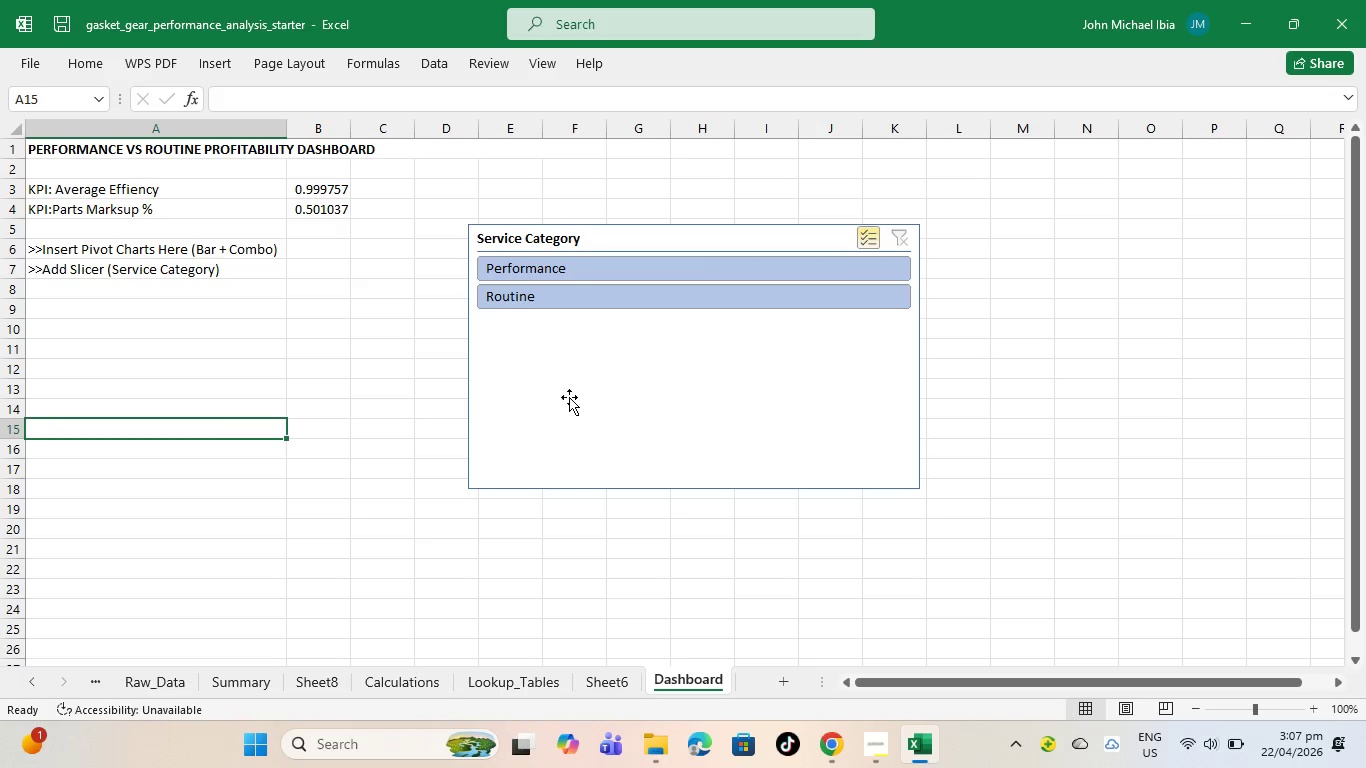 
left_click([569, 397])
 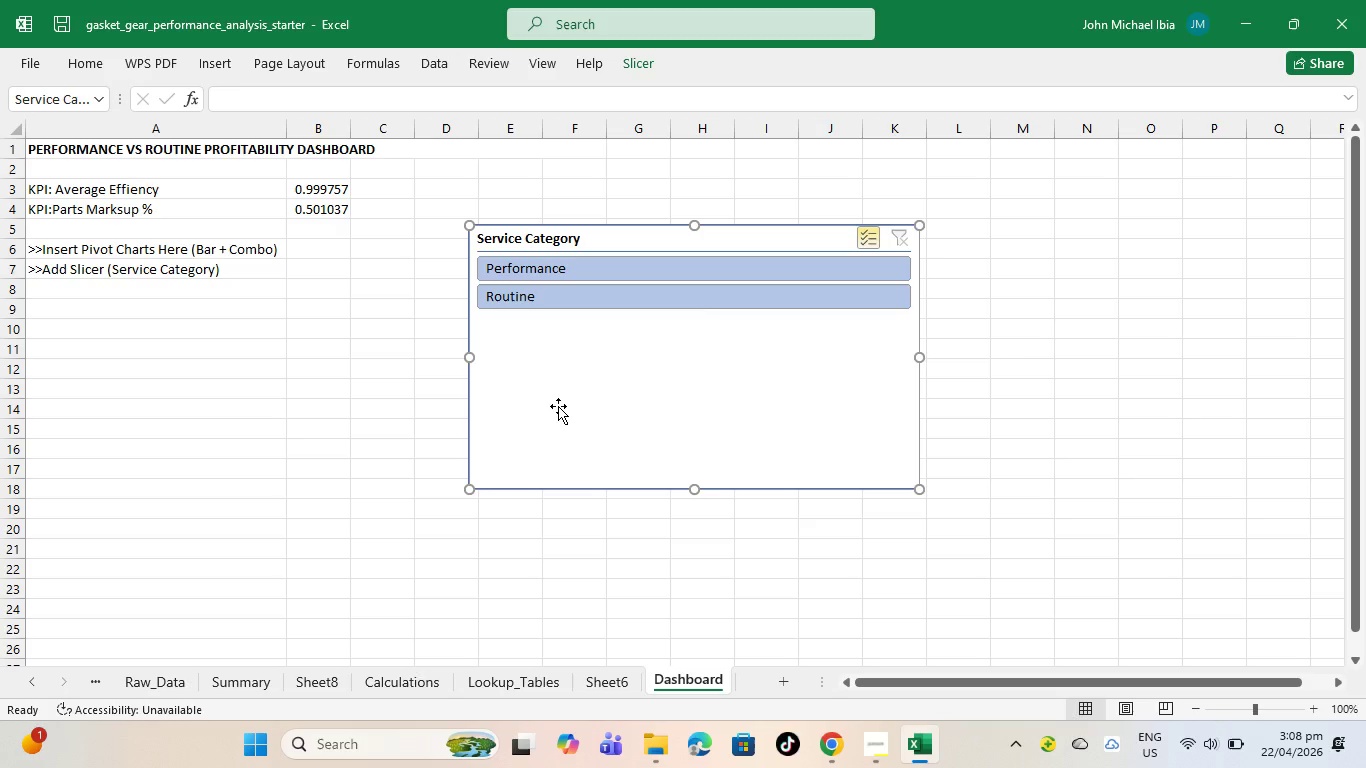 
wait(52.3)
 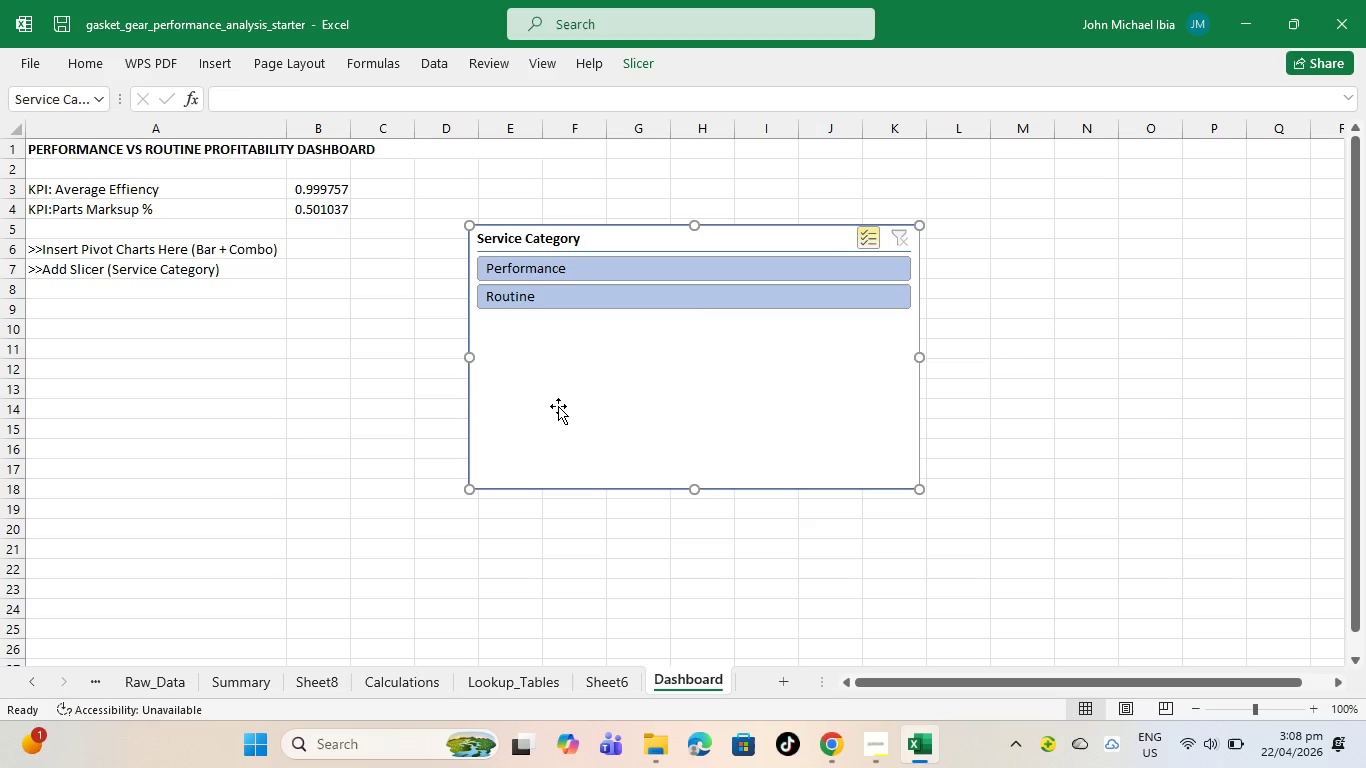 
left_click([573, 361])
 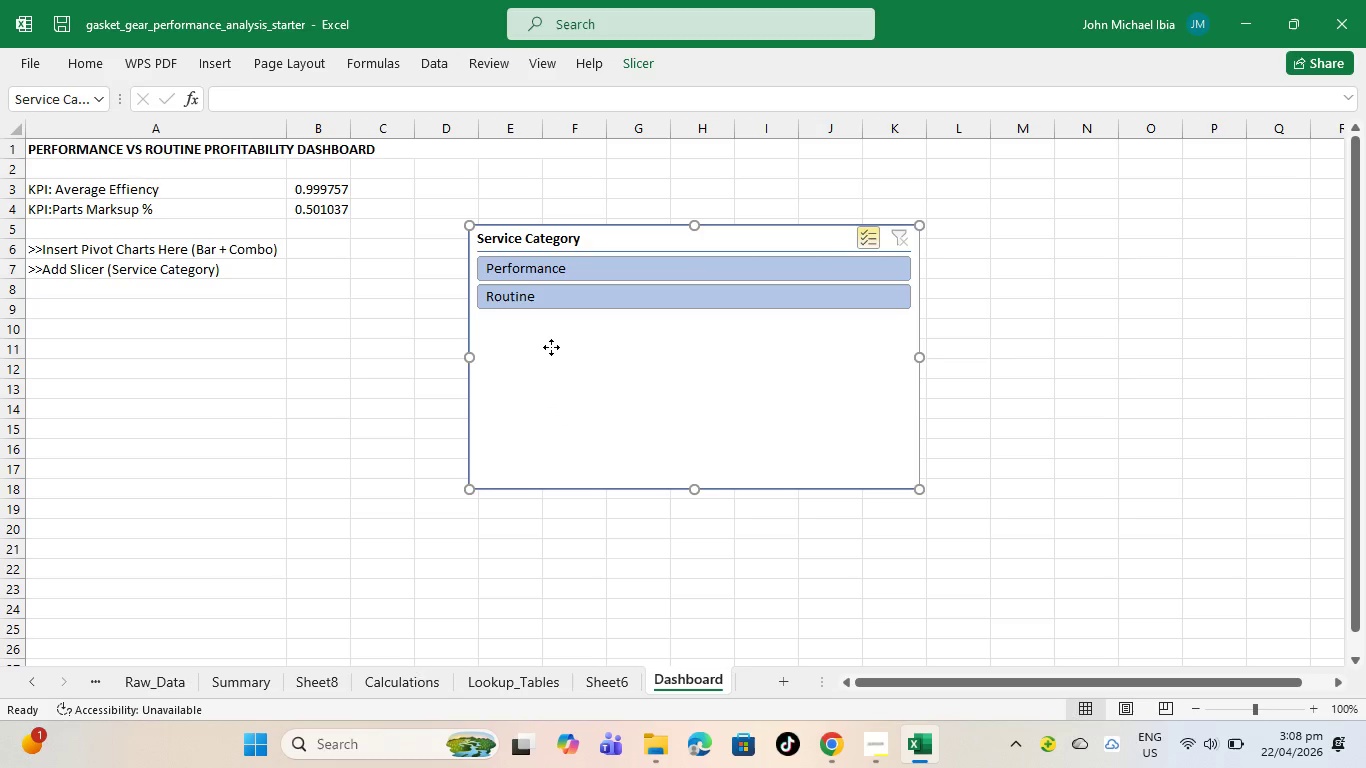 
right_click([551, 347])
 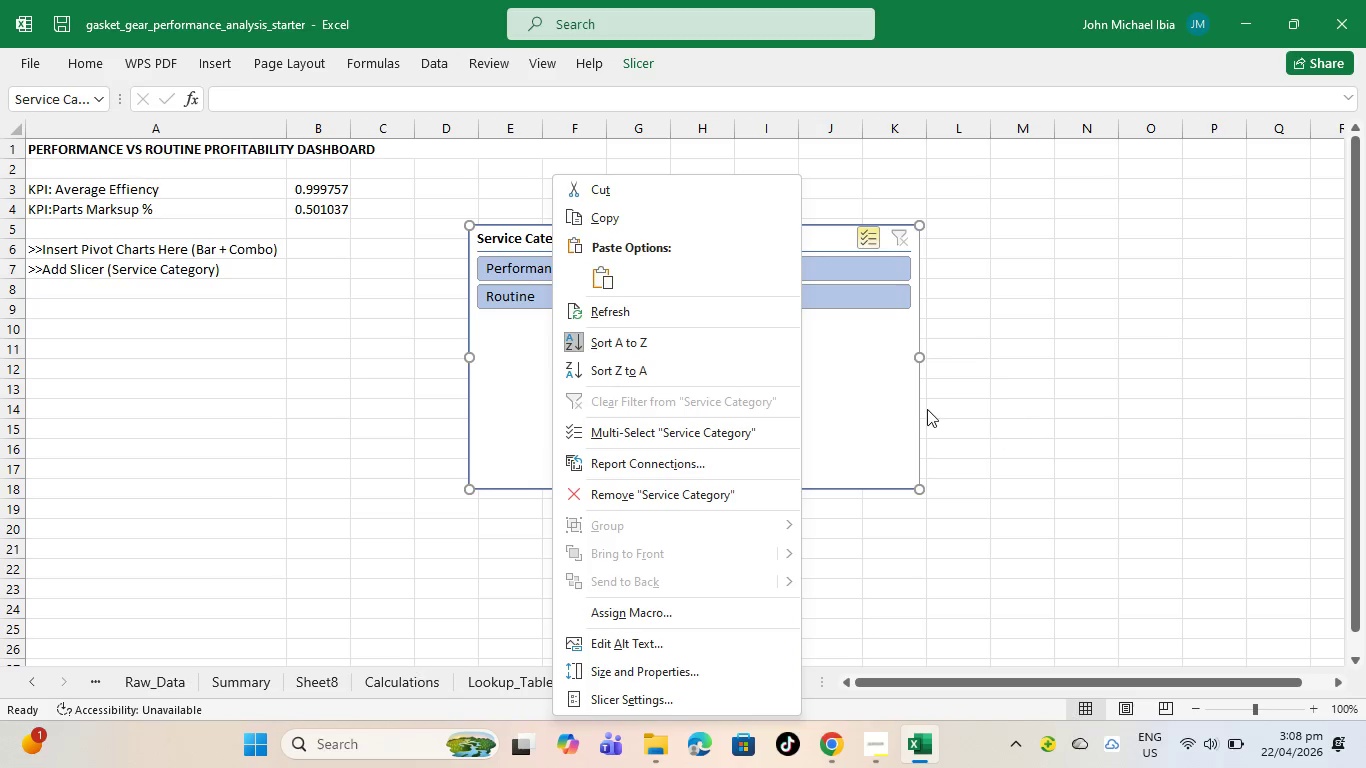 
left_click([918, 406])
 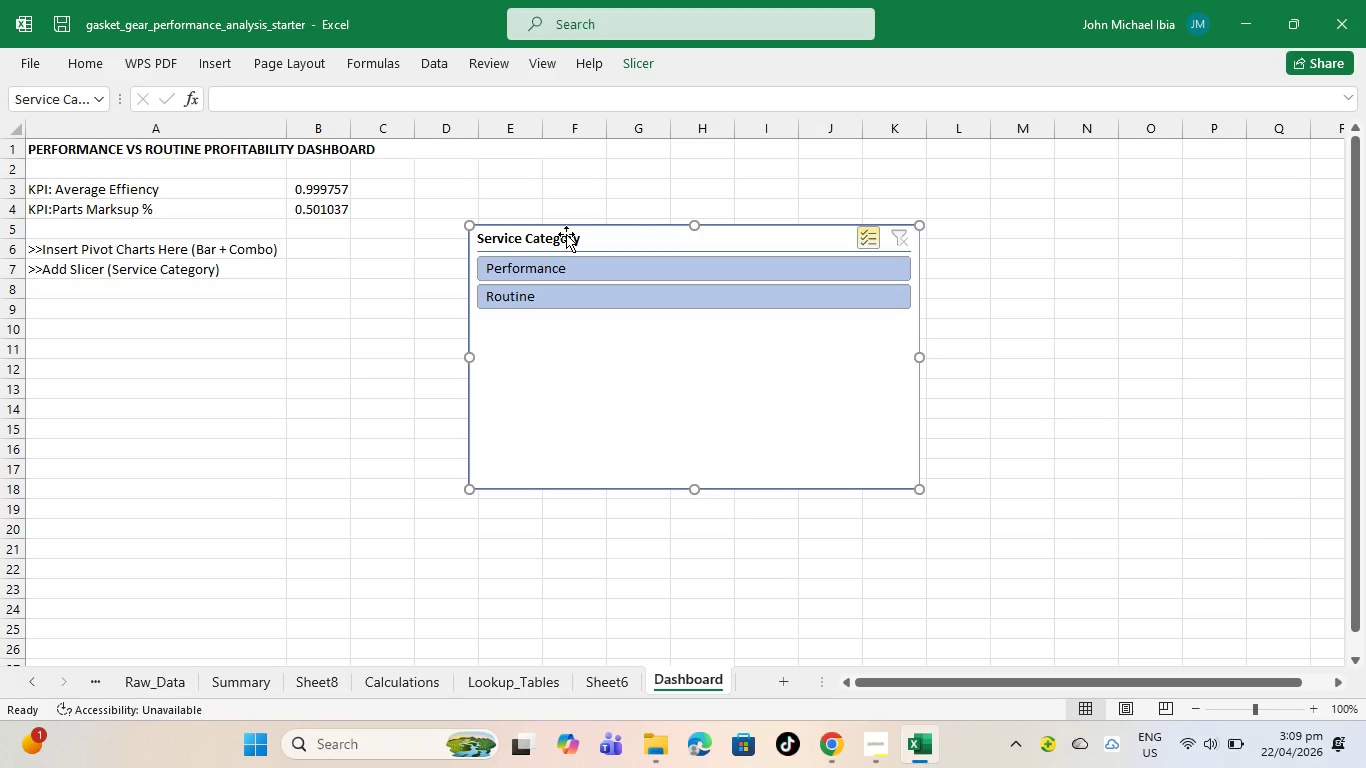 
wait(47.33)
 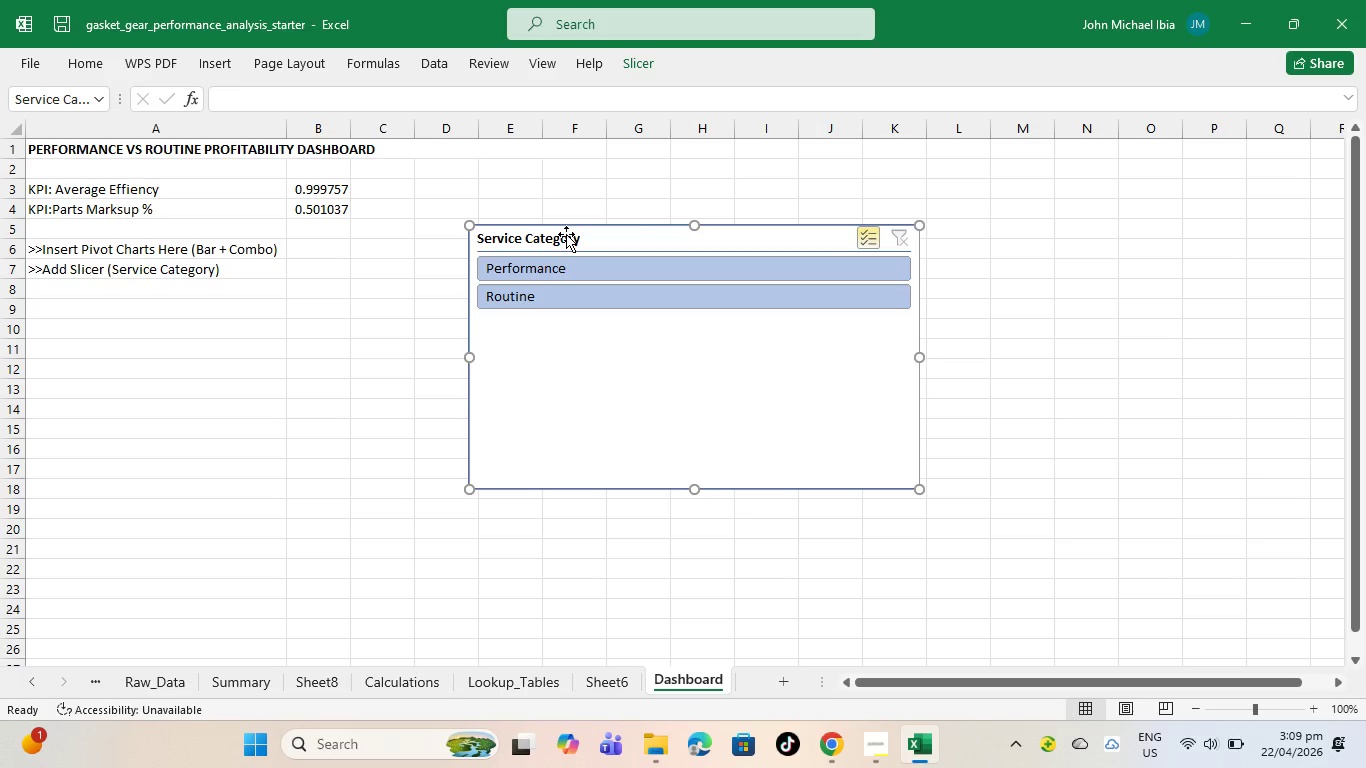 
double_click([288, 94])
 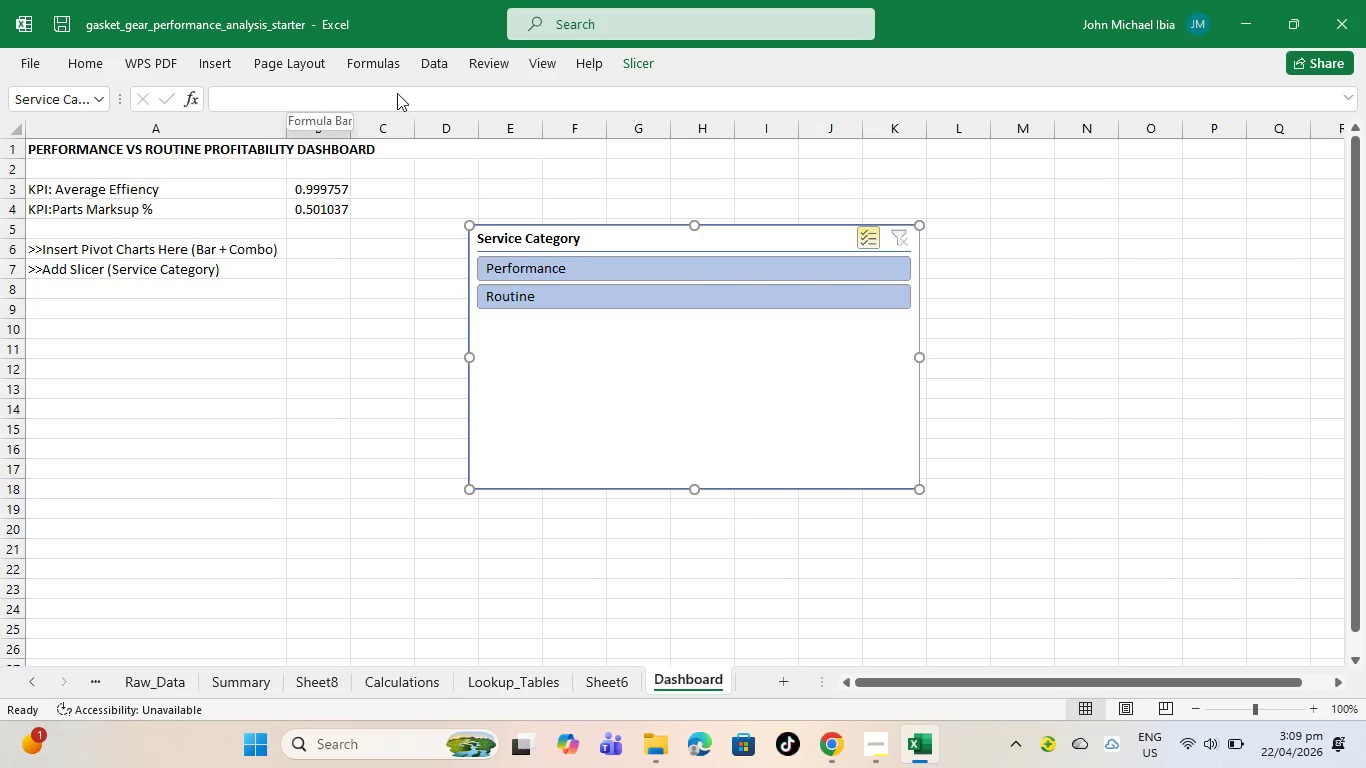 
left_click([405, 93])
 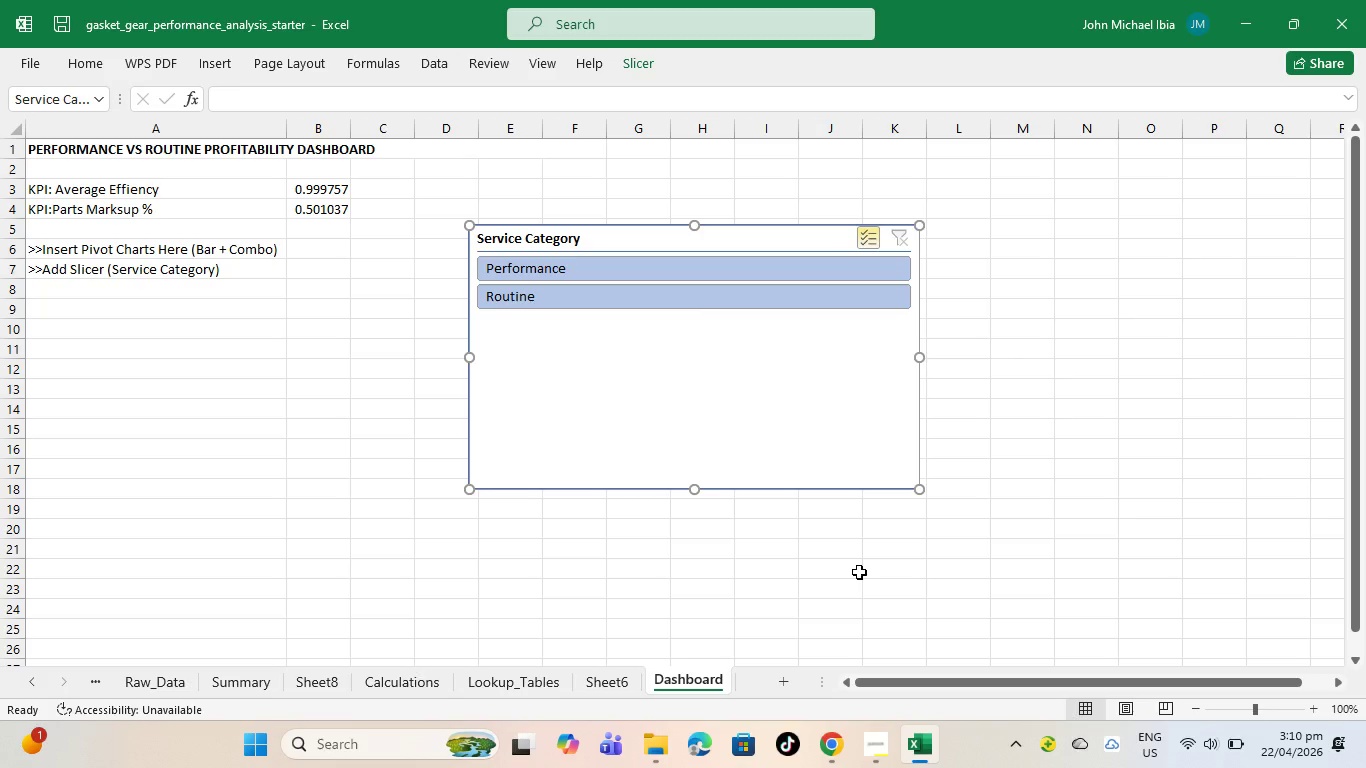 
wait(62.73)
 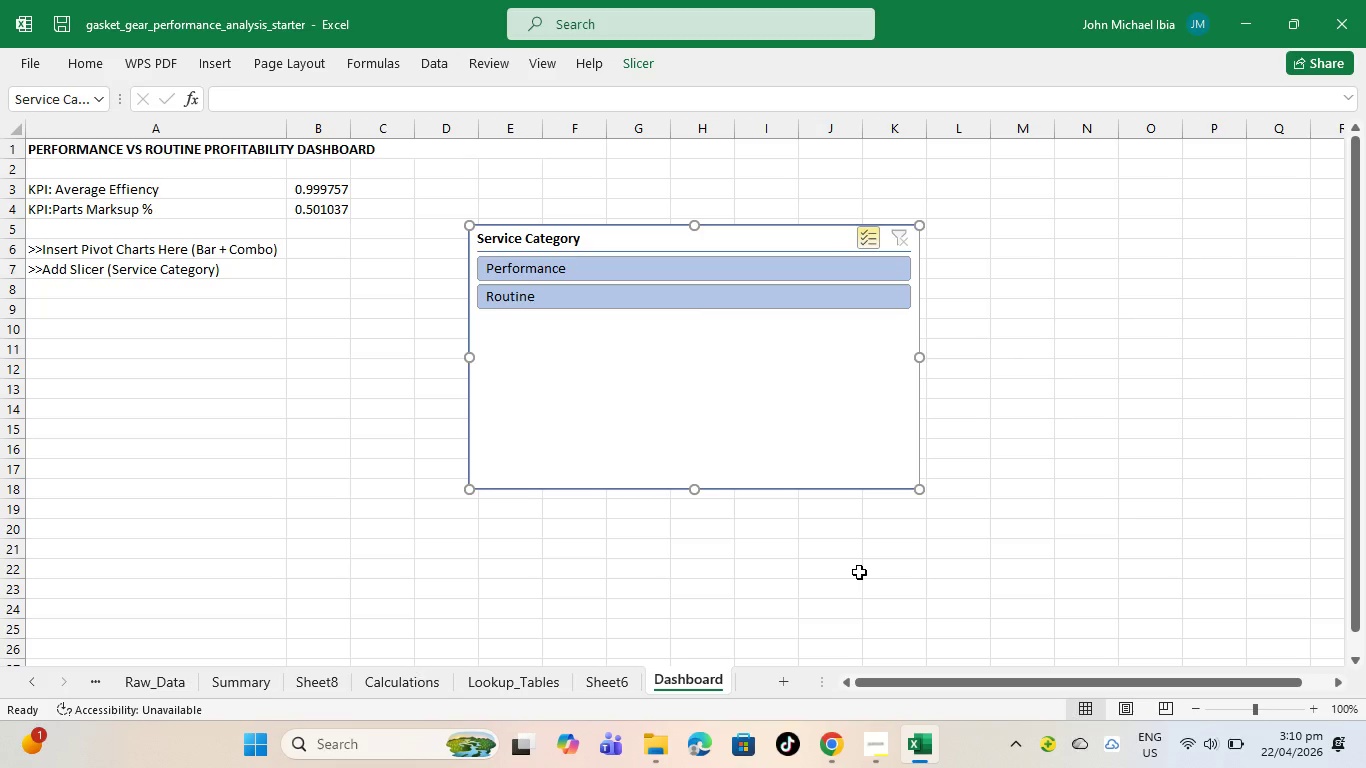 
left_click([558, 240])
 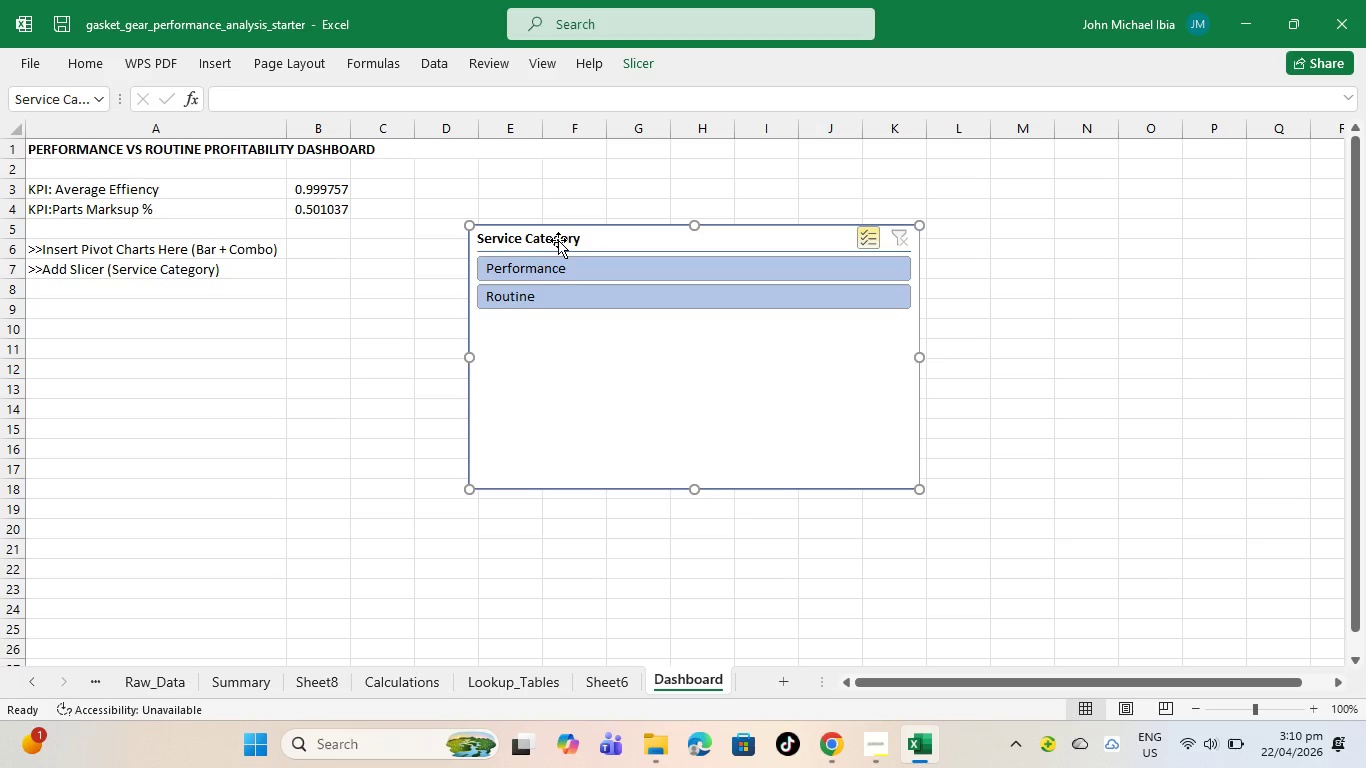 
wait(8.31)
 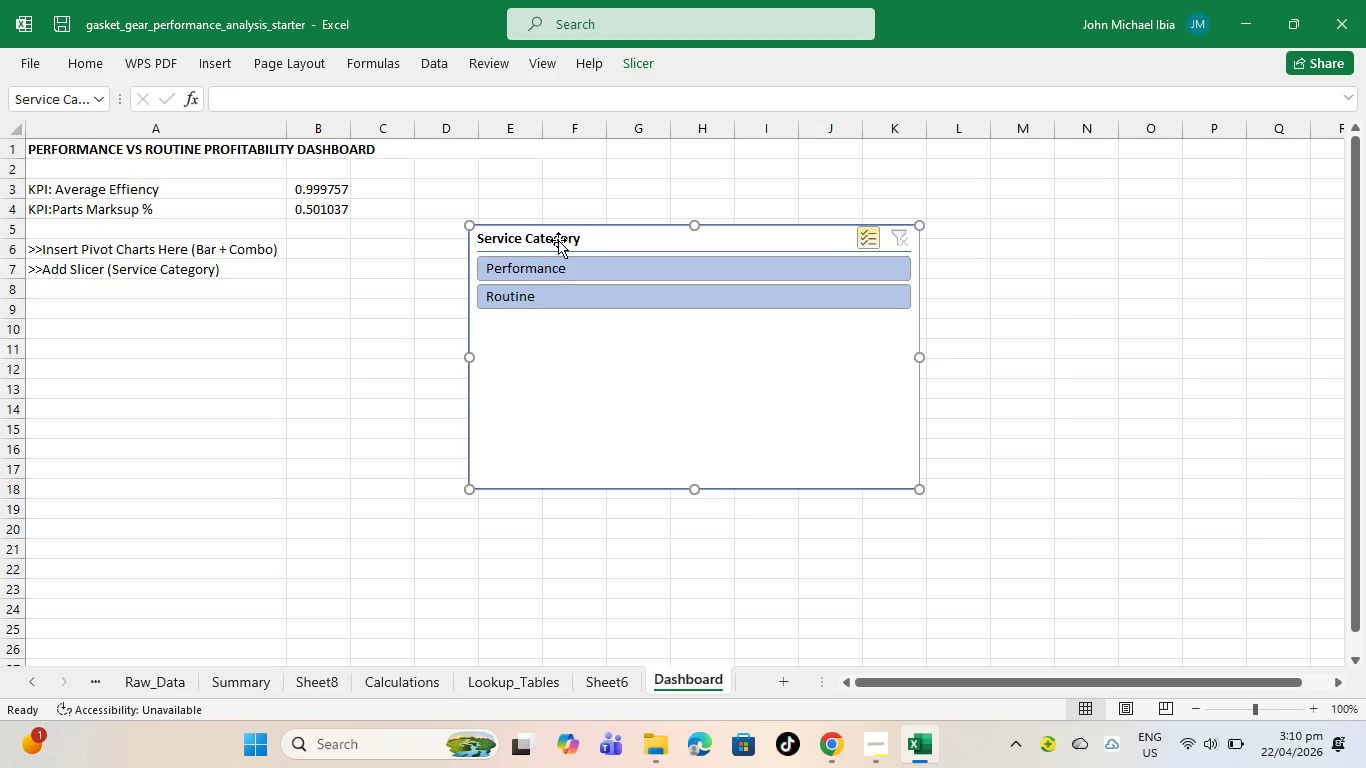 
right_click([558, 240])
 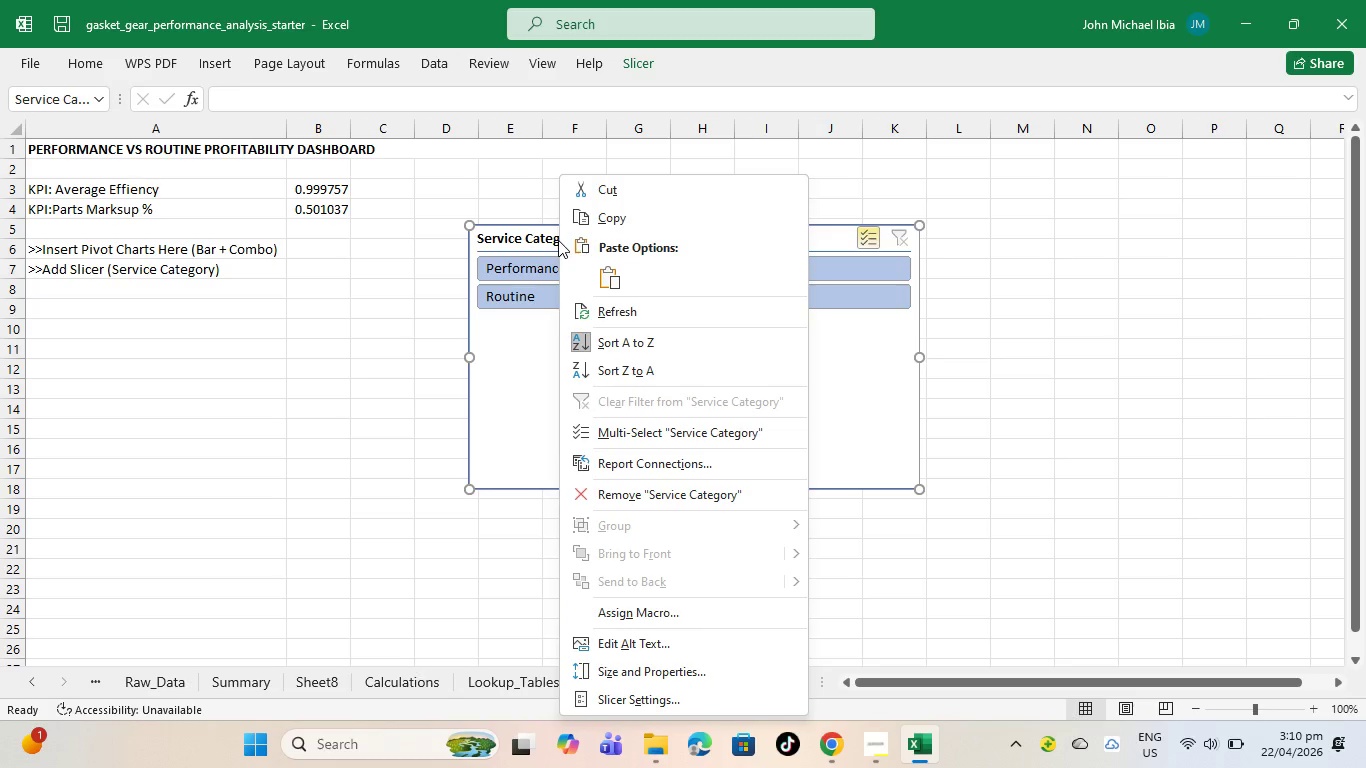 
wait(9.49)
 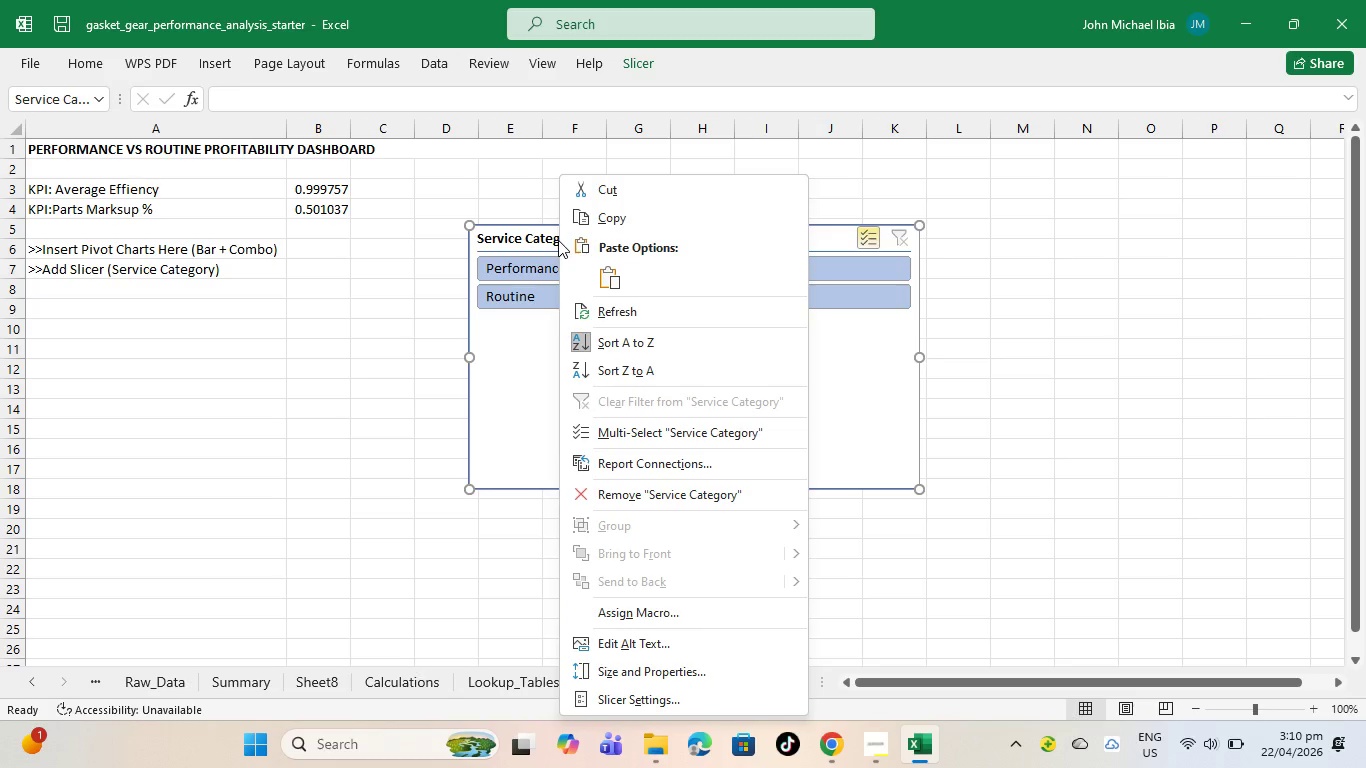 
scroll: coordinate [677, 580], scroll_direction: down, amount: 10.0
 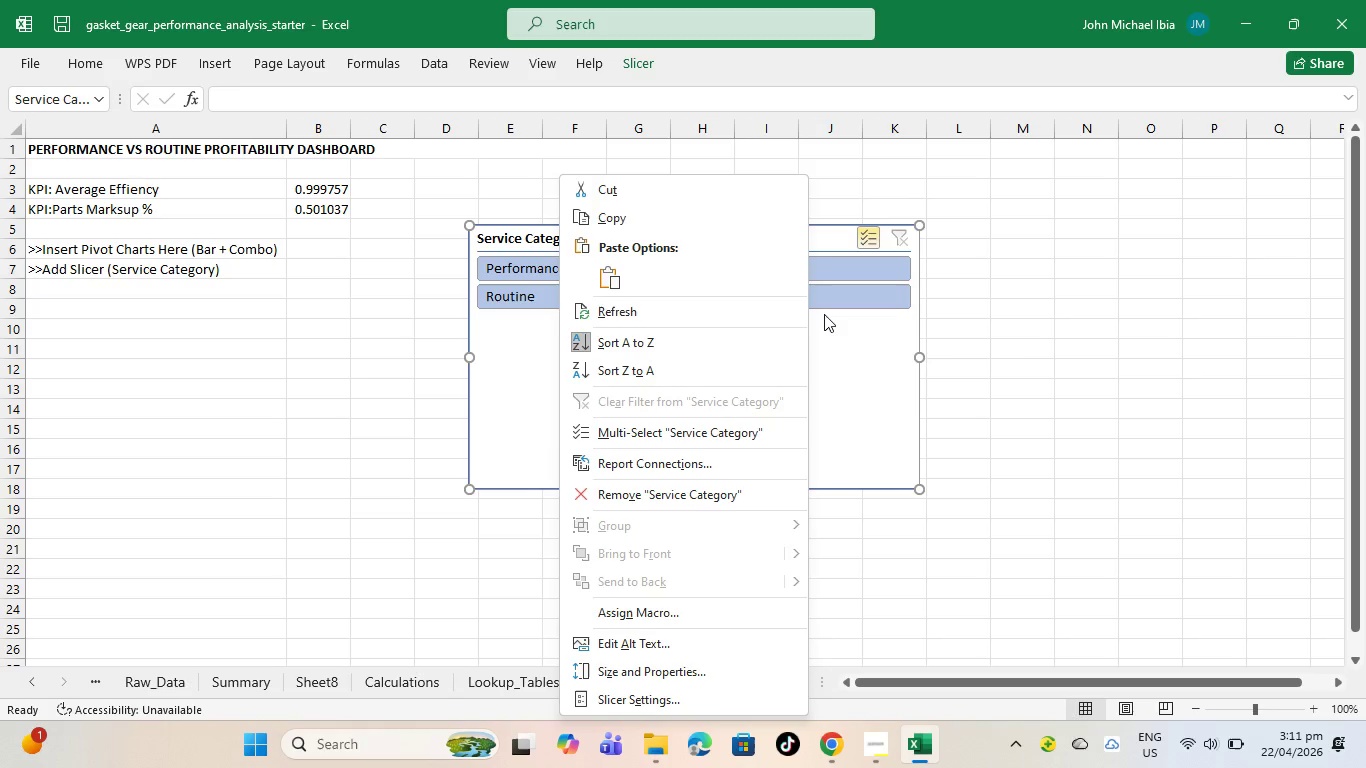 
wait(6.34)
 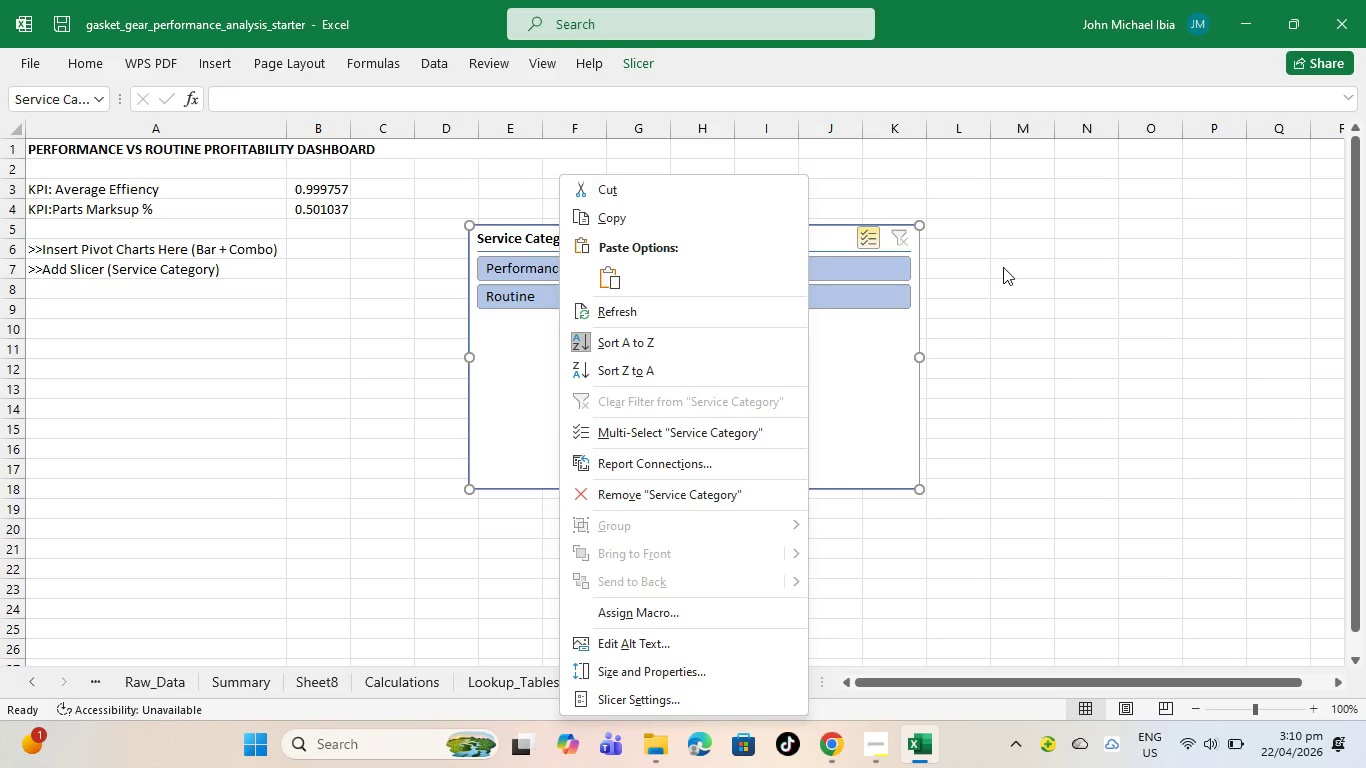 
left_click([876, 237])
 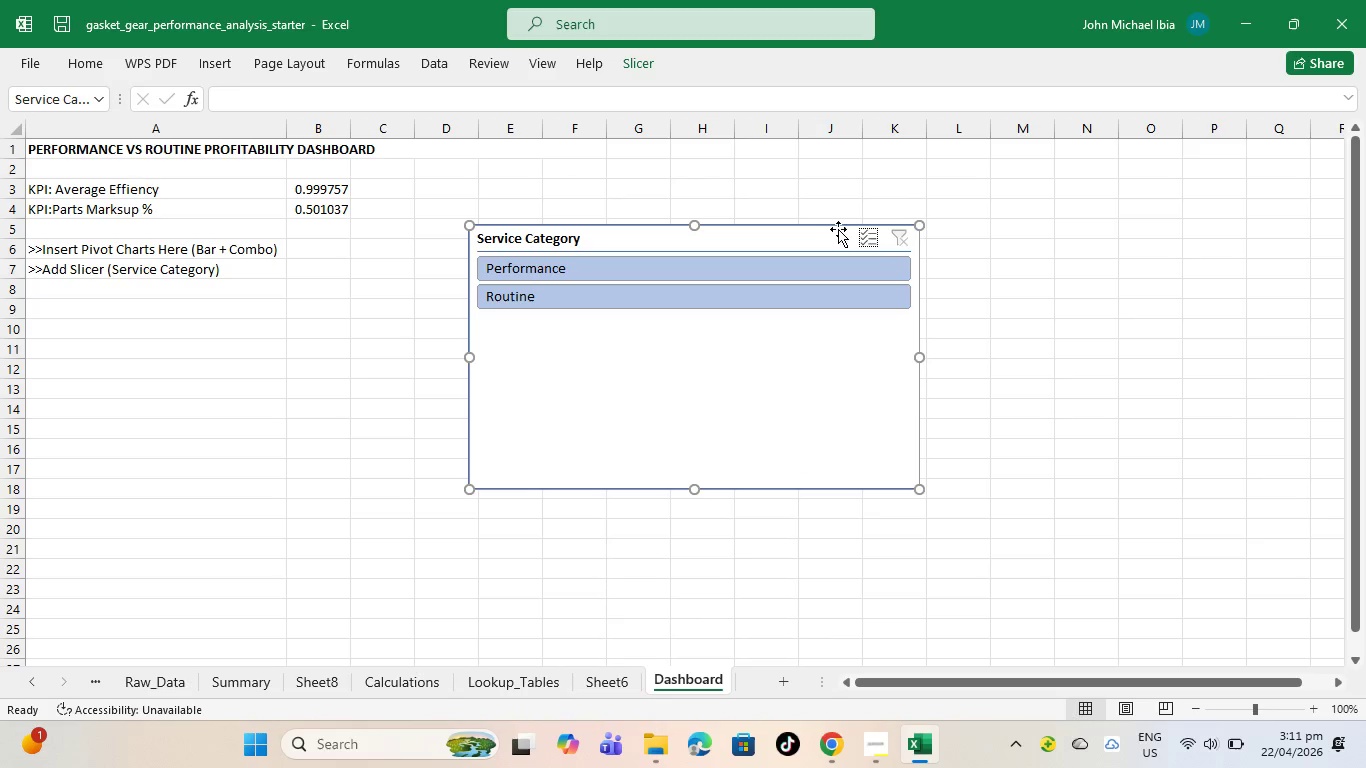 
left_click([838, 229])
 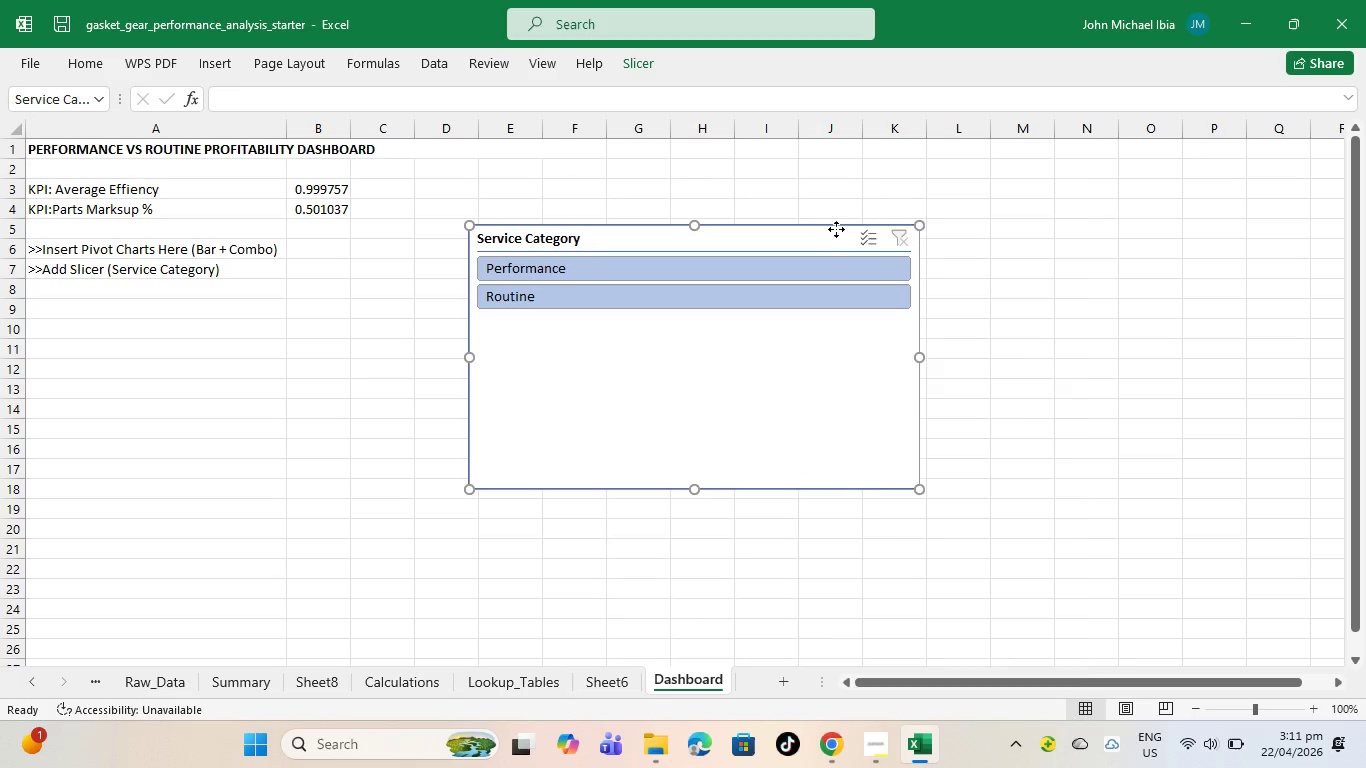 
right_click([836, 229])
 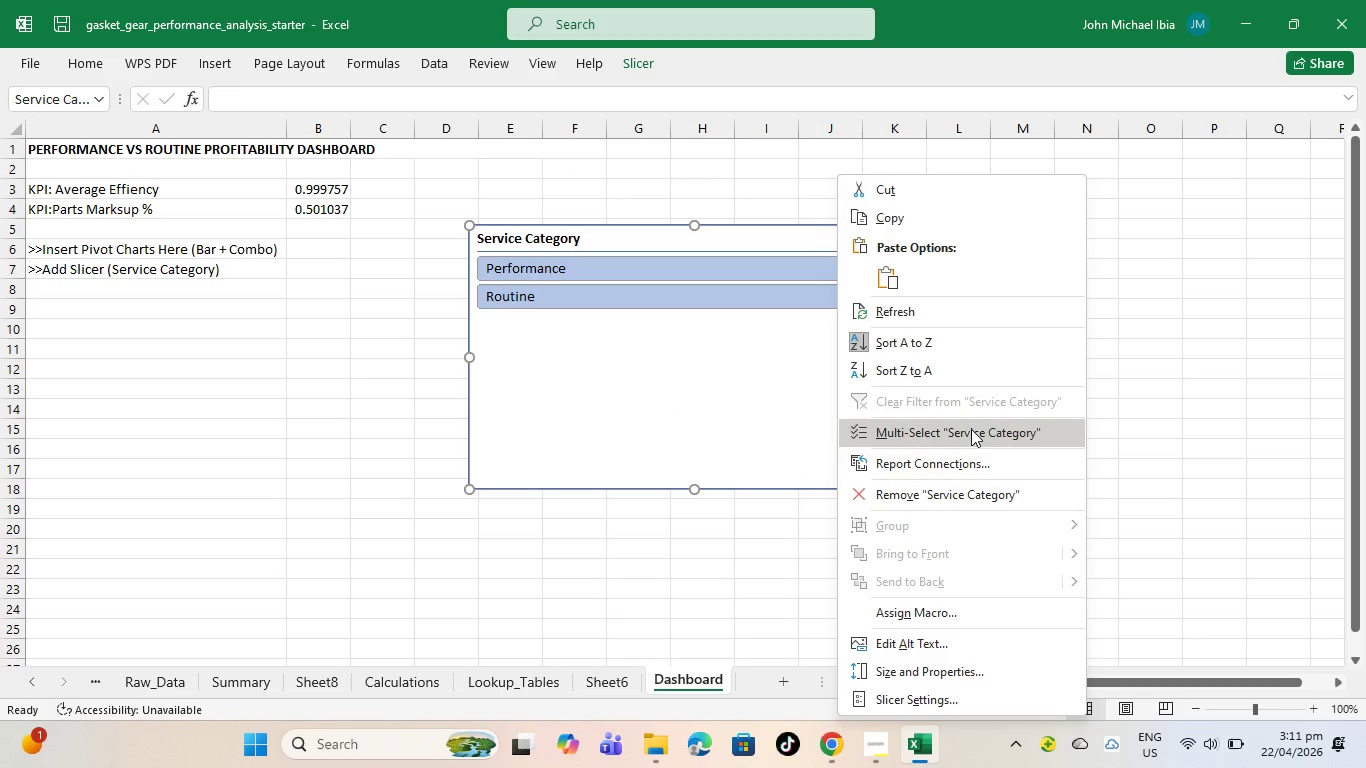 
scroll: coordinate [931, 494], scroll_direction: down, amount: 4.0
 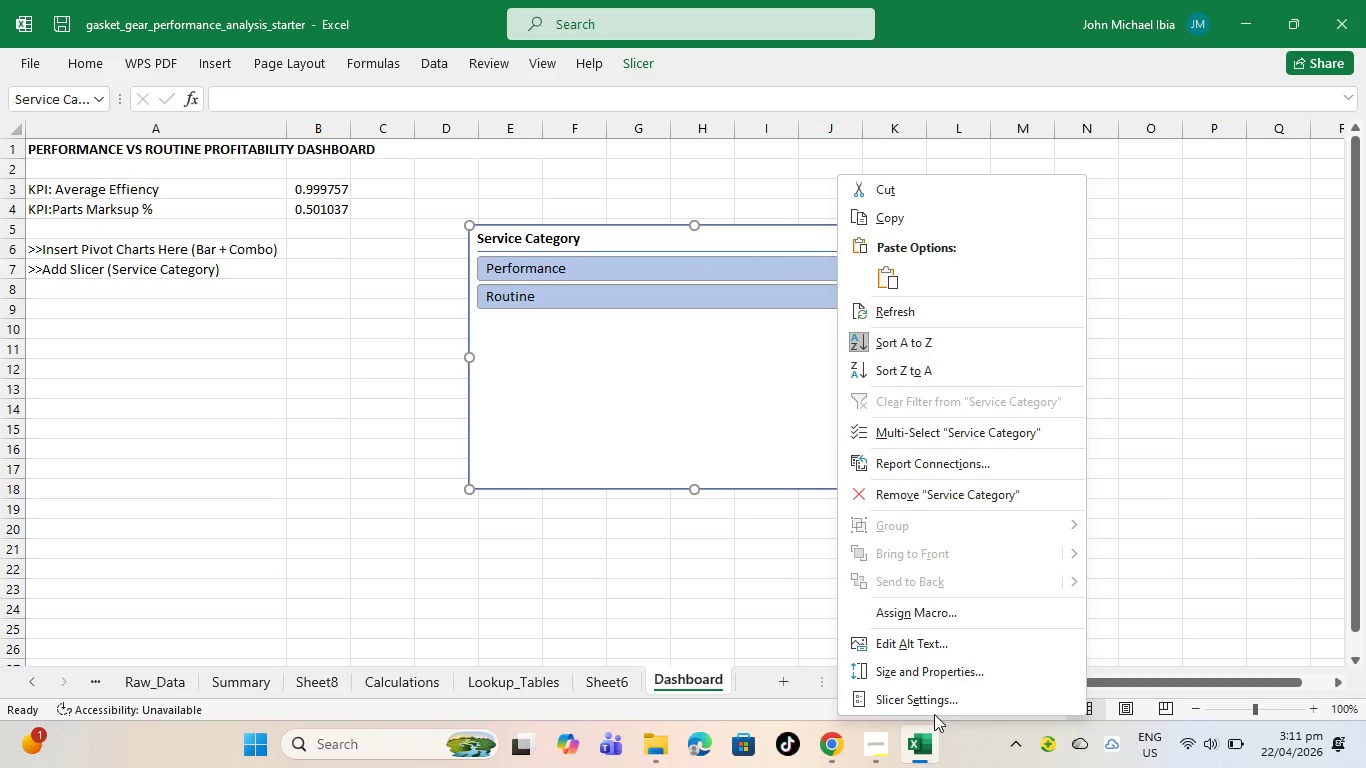 
left_click([945, 699])
 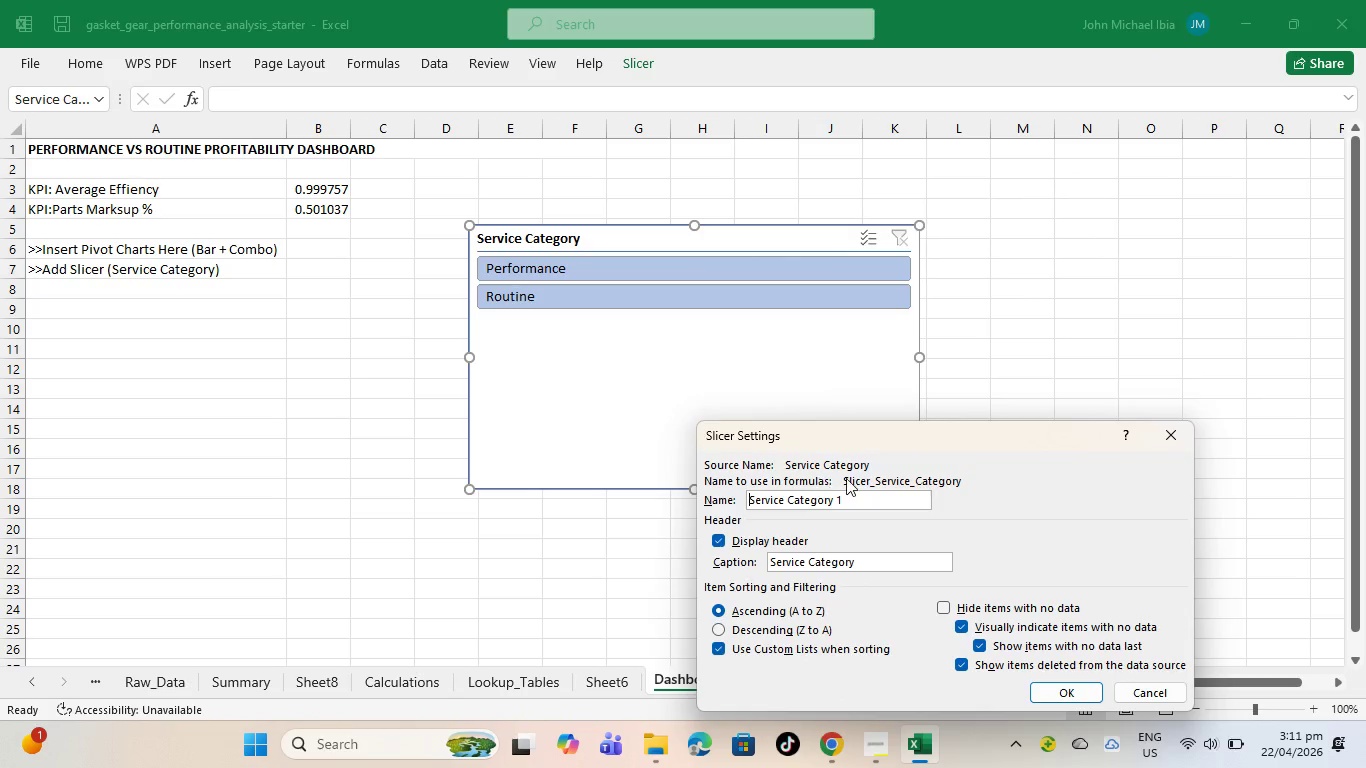 
wait(11.66)
 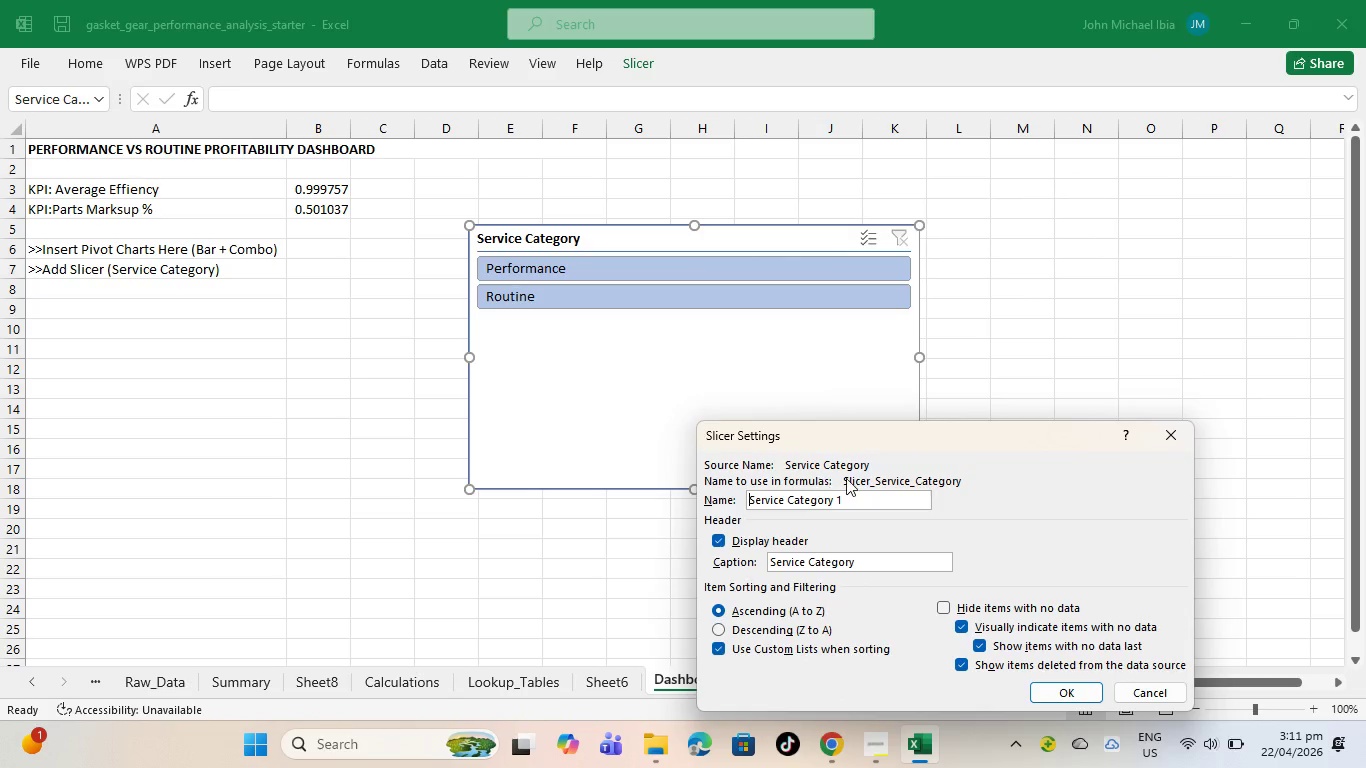 
left_click([1082, 693])
 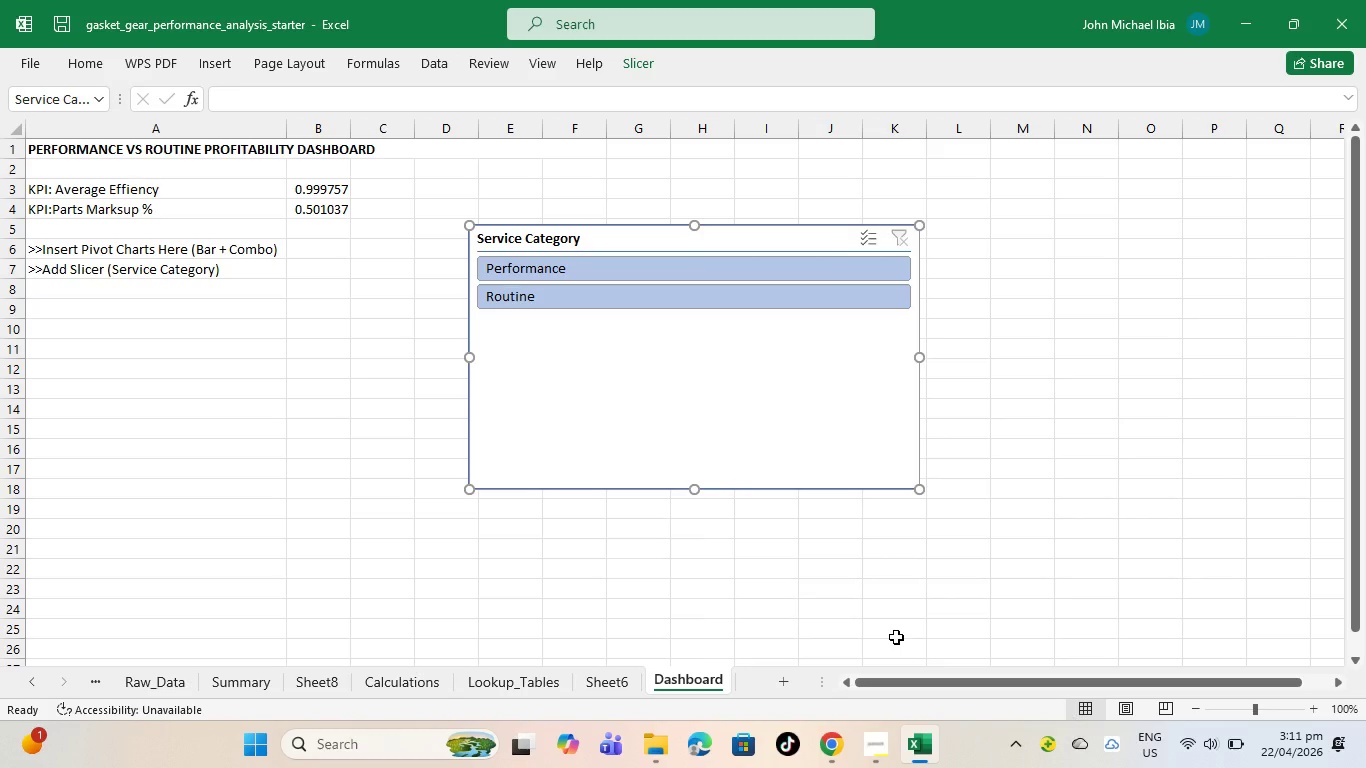 
wait(8.78)
 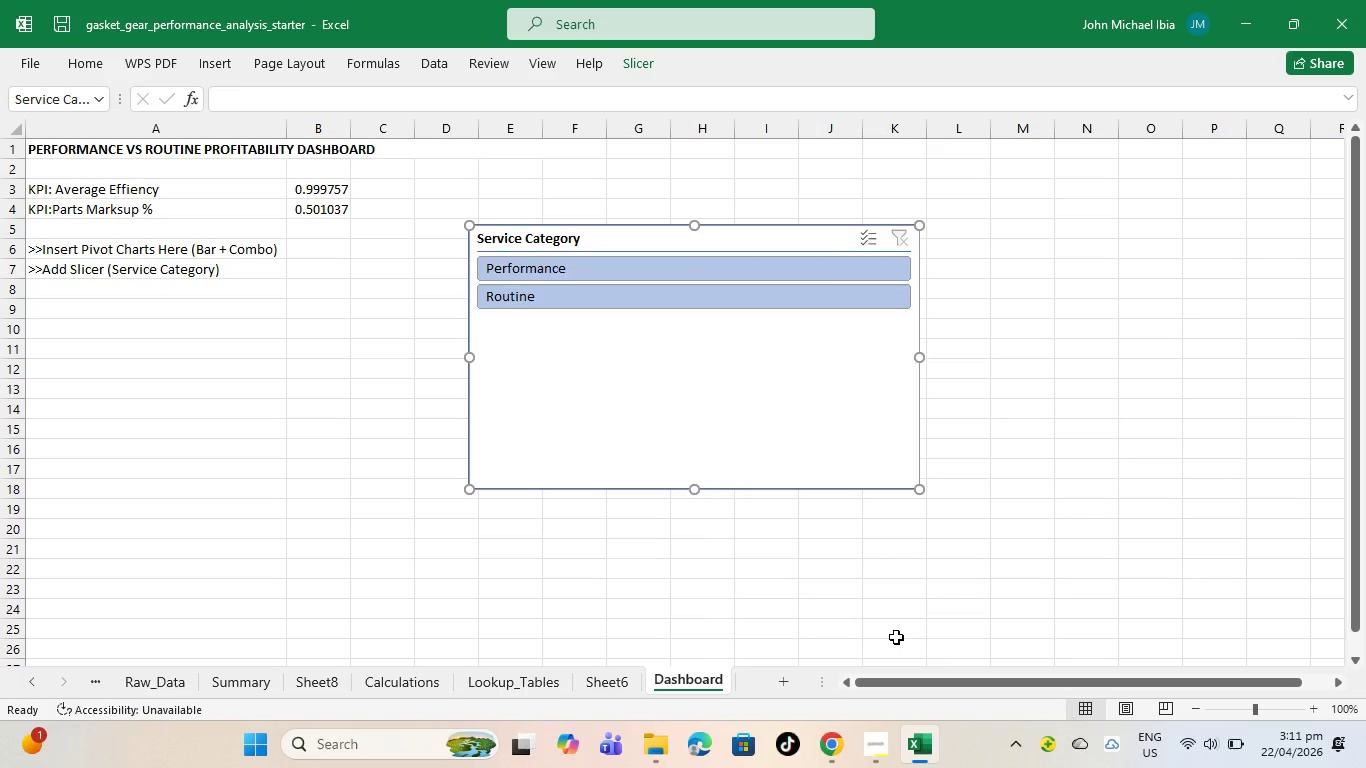 
left_click_drag(start_coordinate=[547, 353], to_coordinate=[549, 346])
 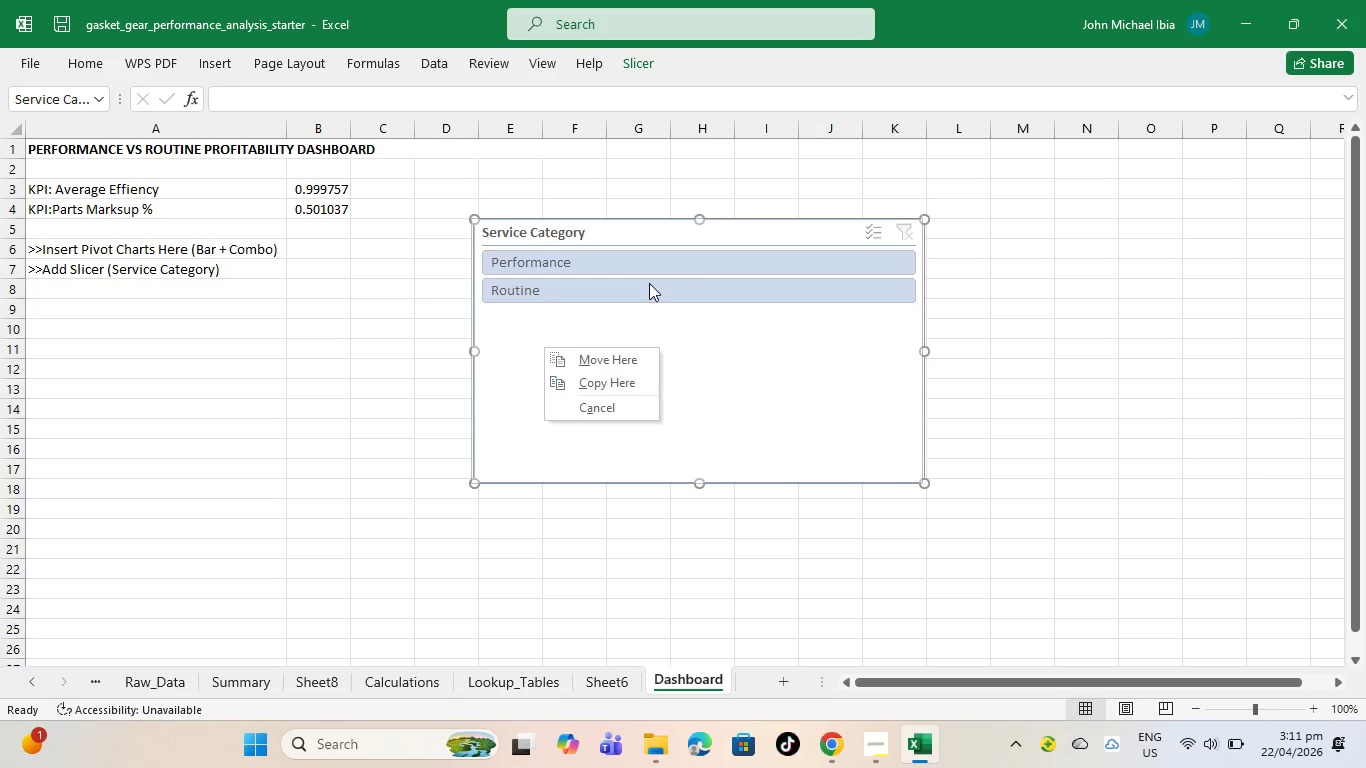 
left_click([744, 242])
 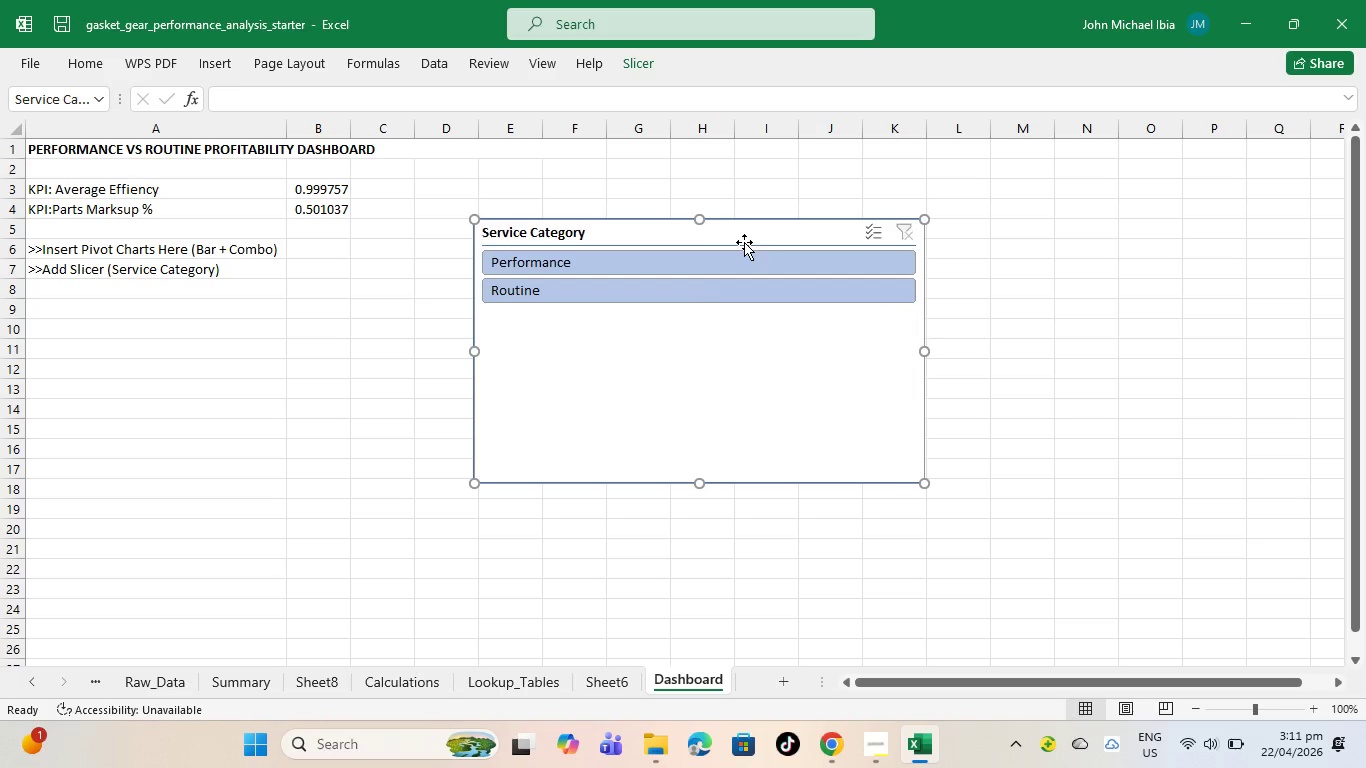 
right_click([744, 242])
 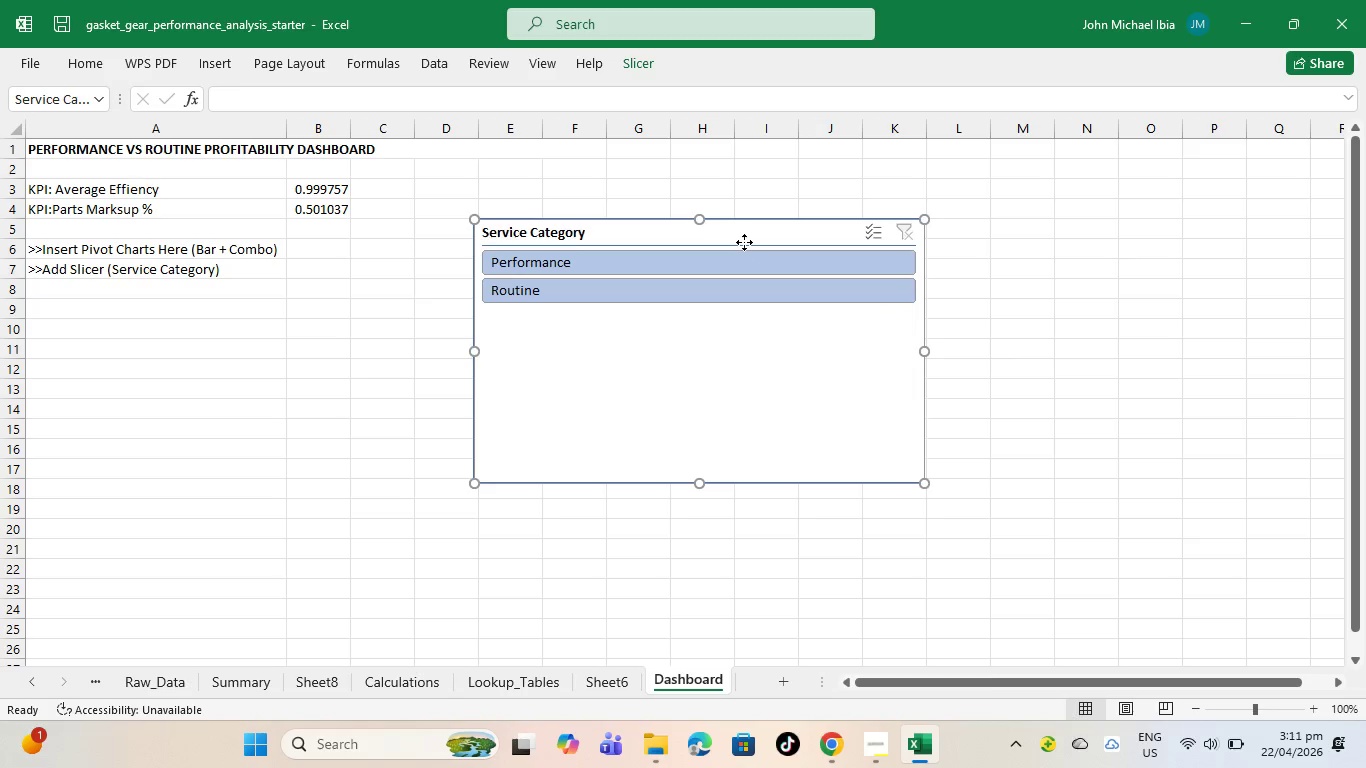 
left_click([744, 242])
 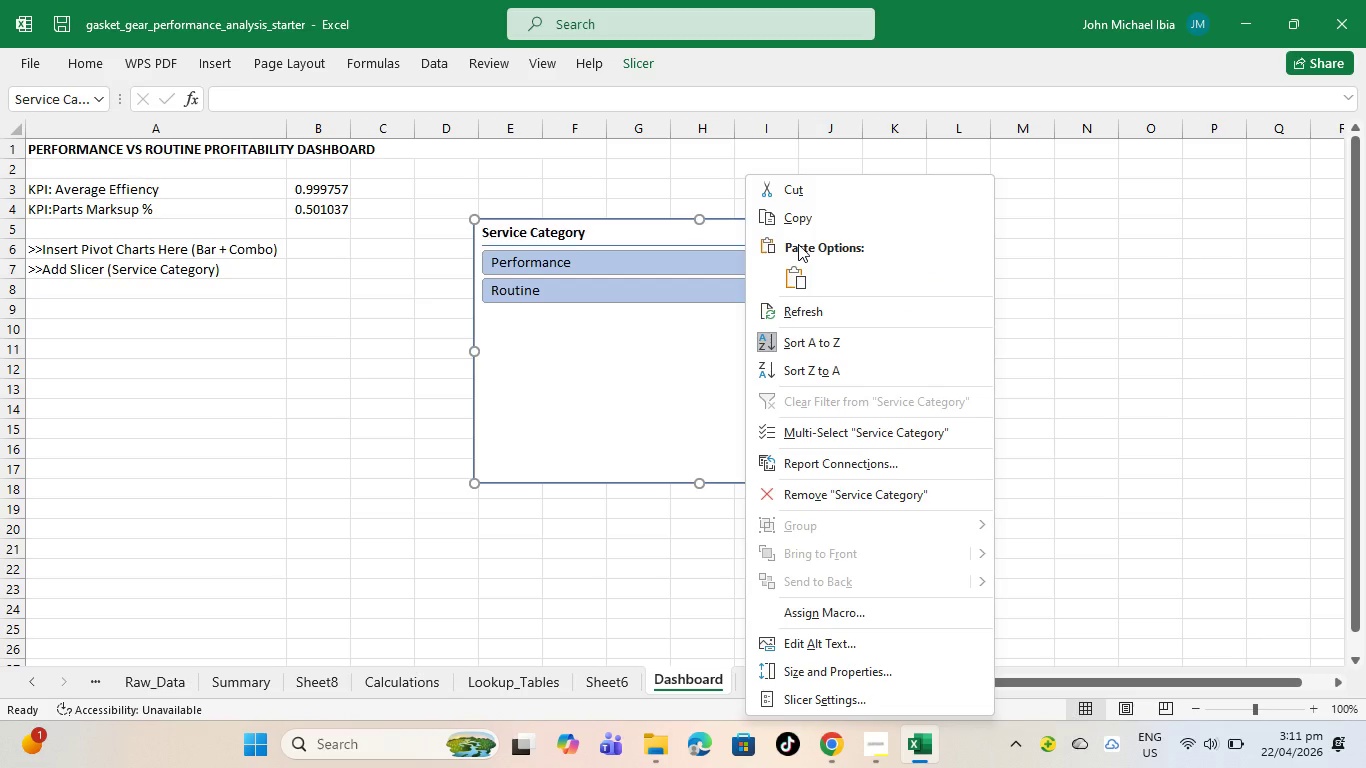 
left_click([711, 233])
 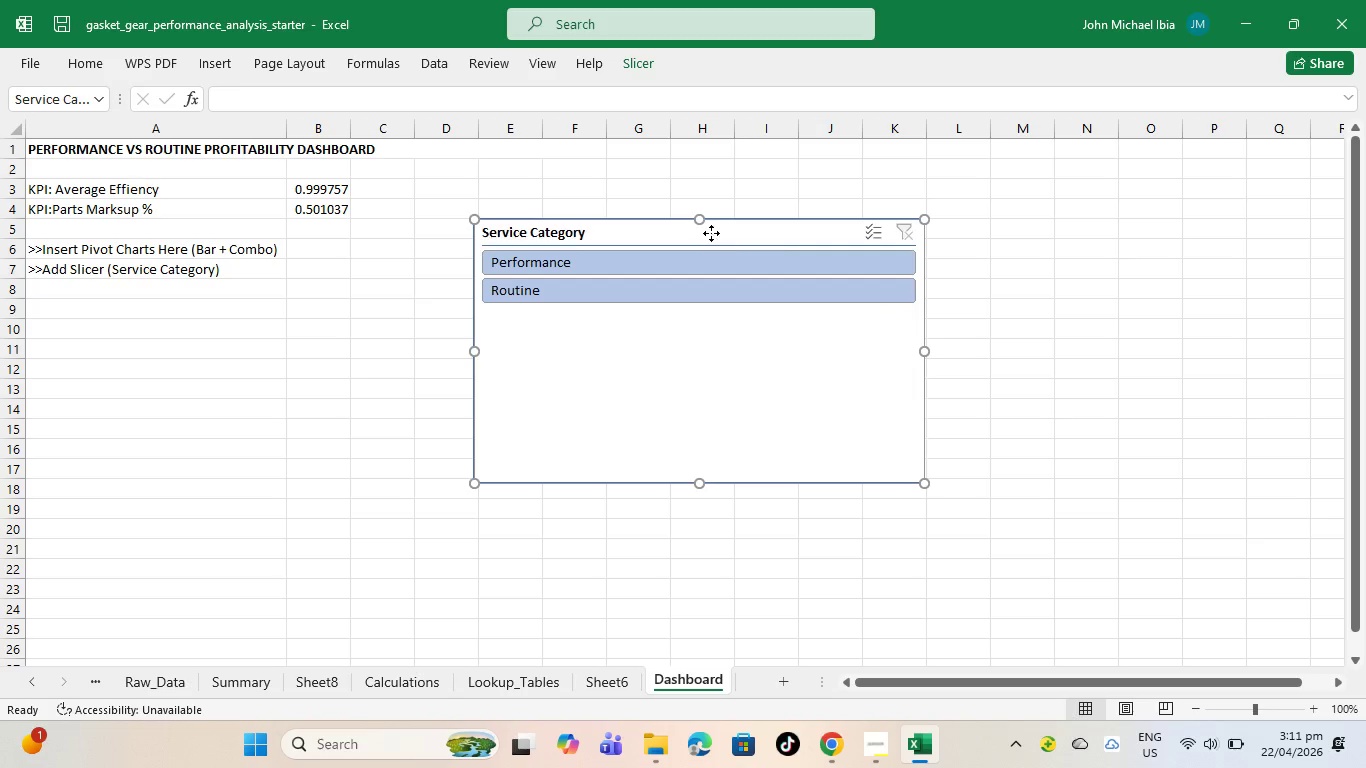 
right_click([711, 233])
 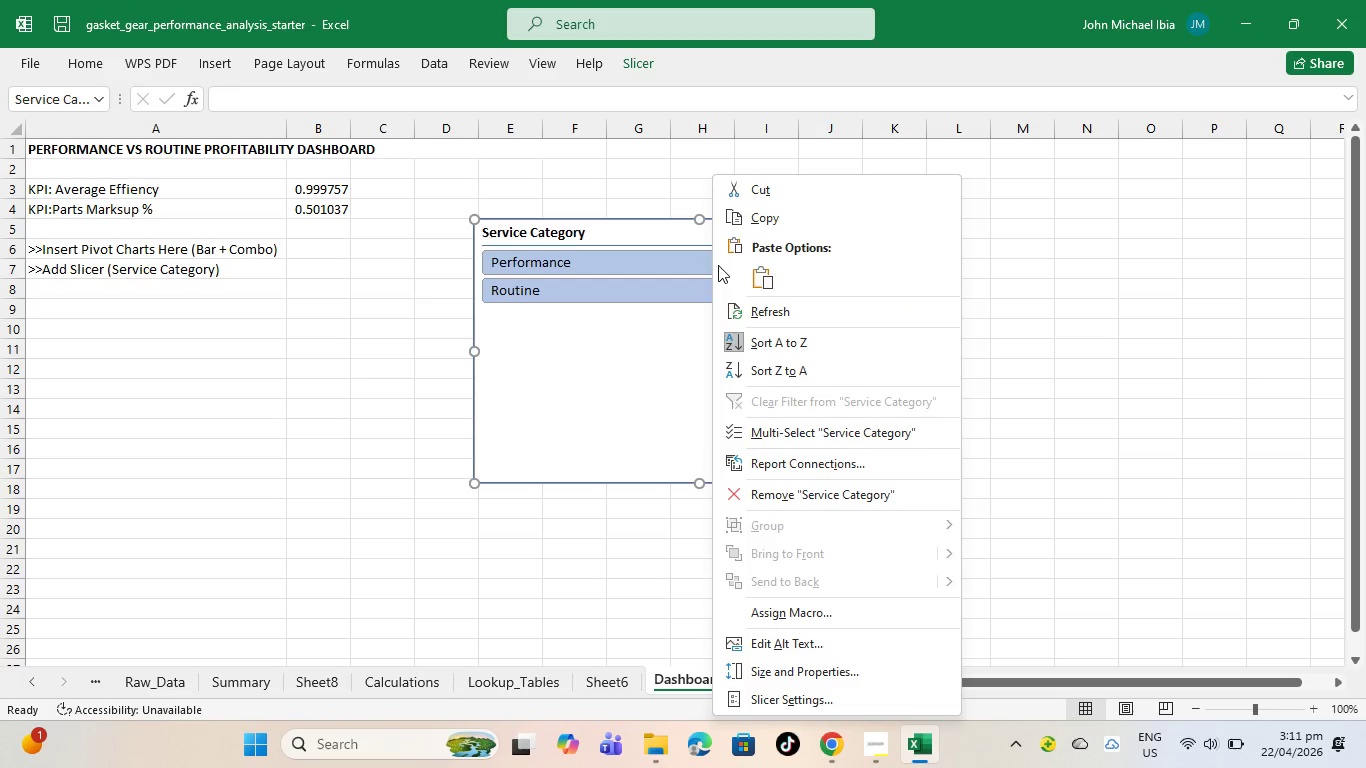 
wait(20.97)
 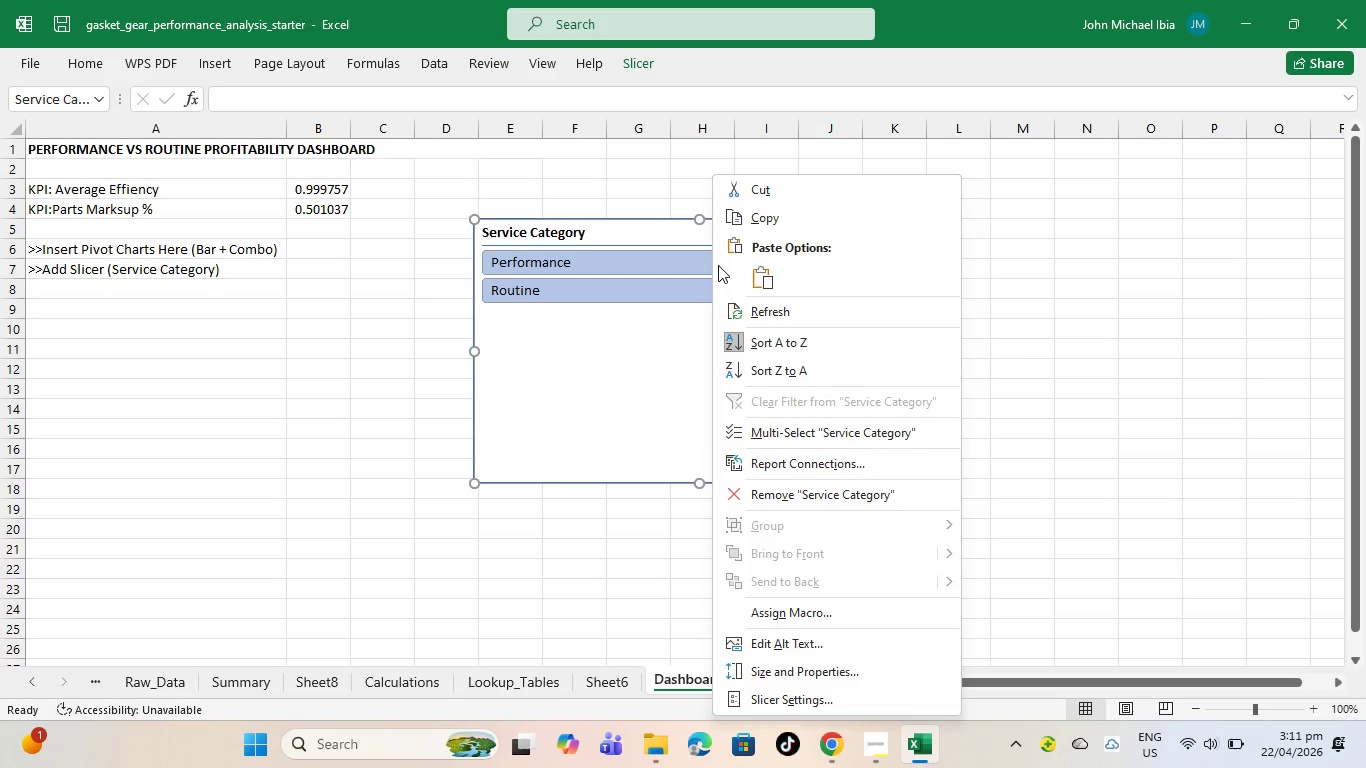 
left_click([563, 316])
 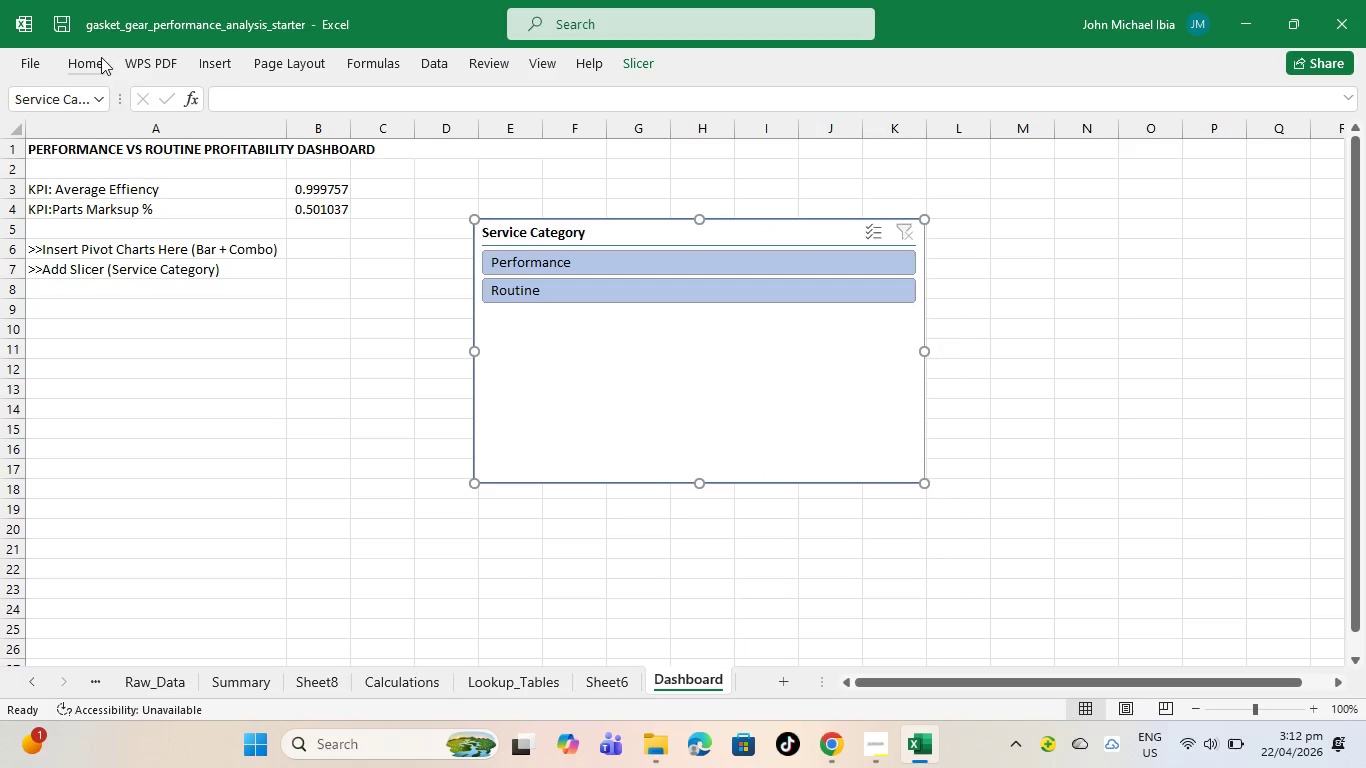 
left_click([100, 57])
 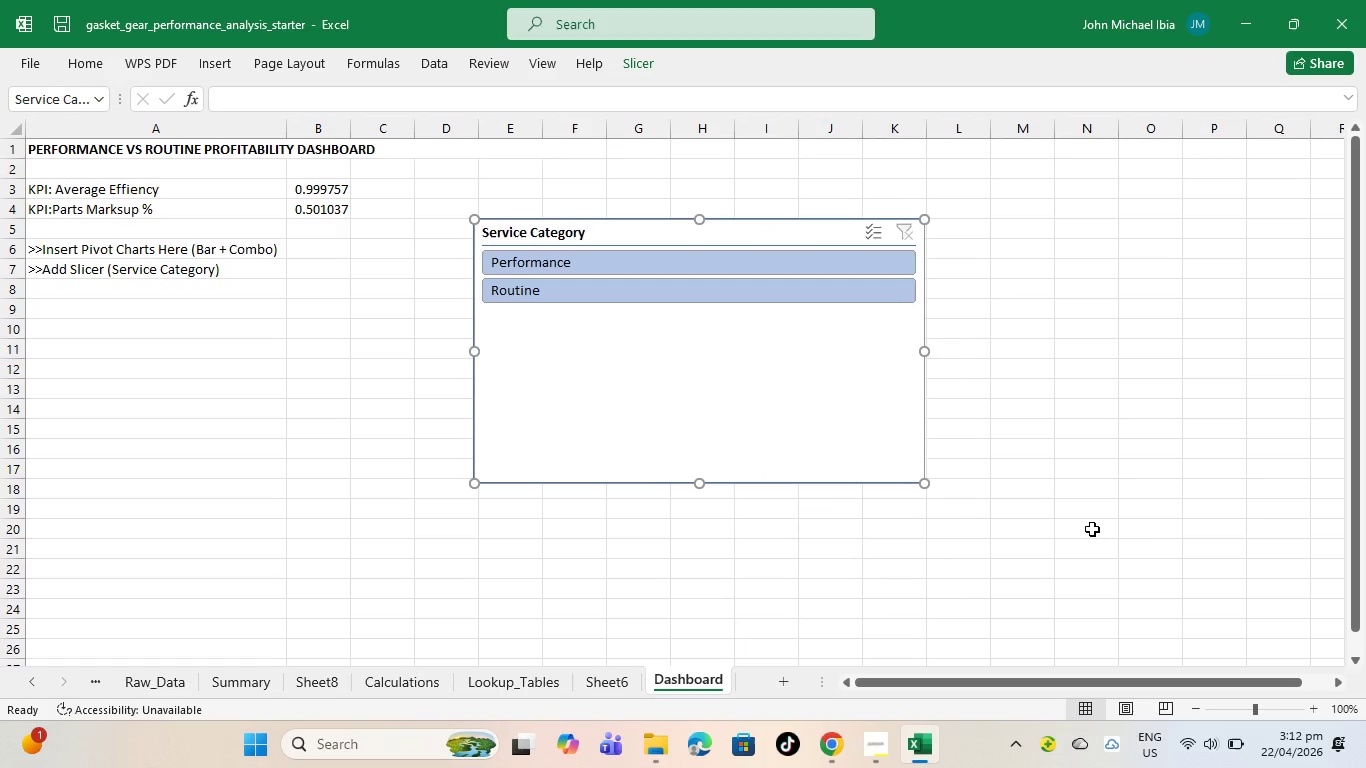 
left_click([572, 380])
 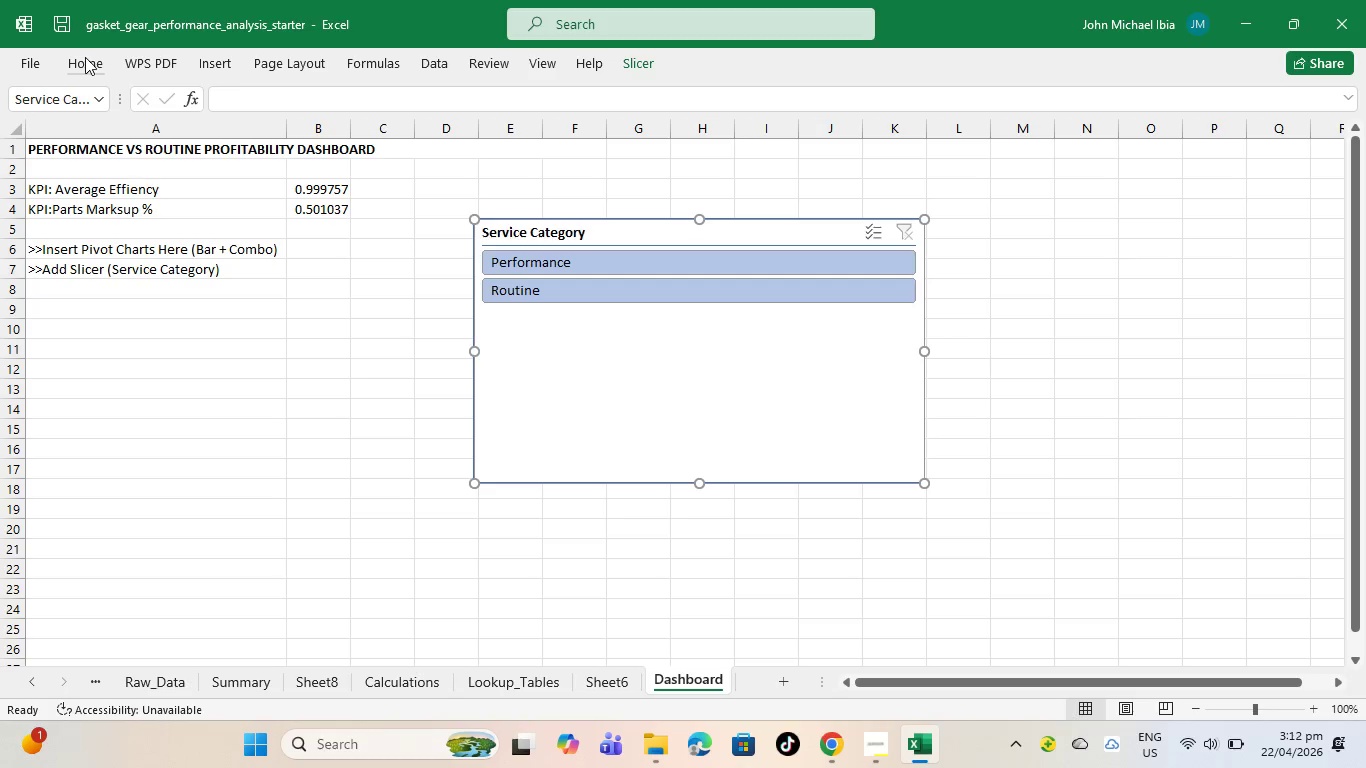 
left_click([85, 57])
 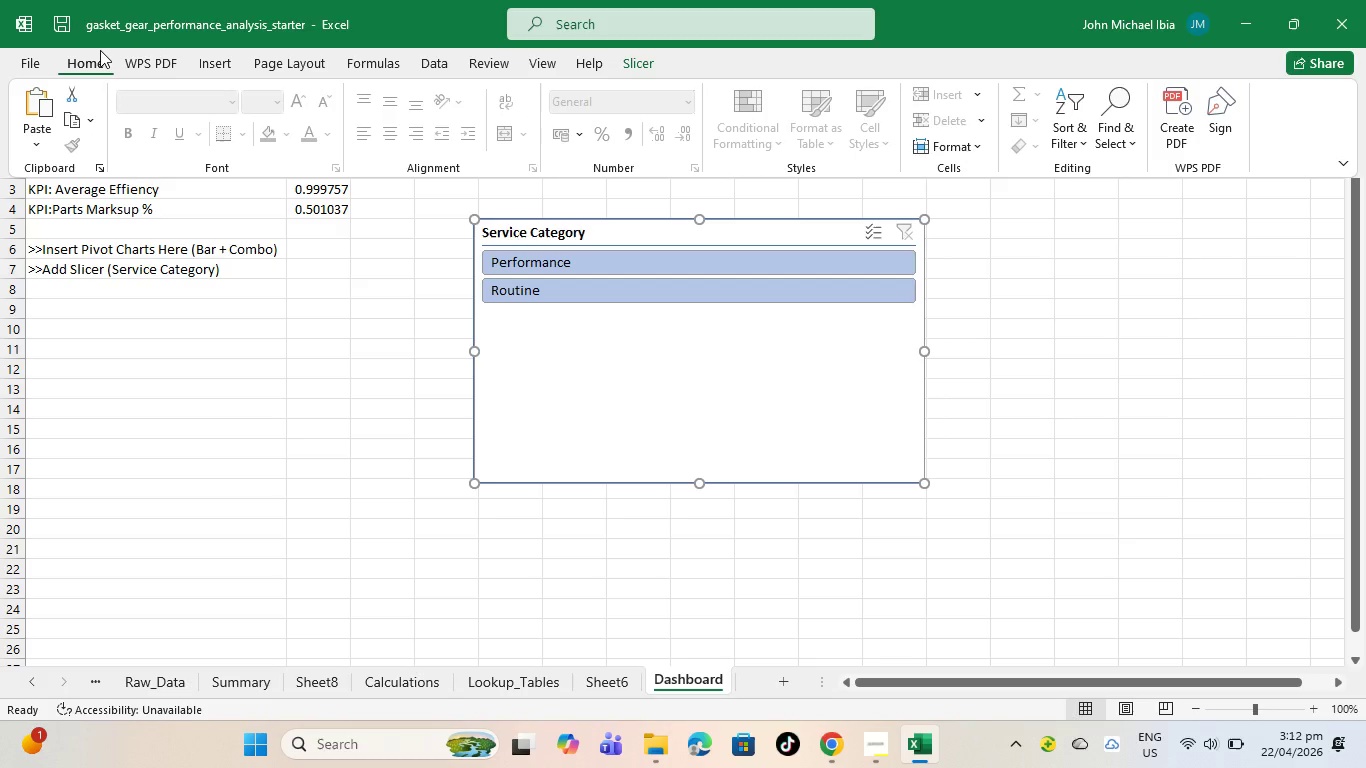 
wait(6.42)
 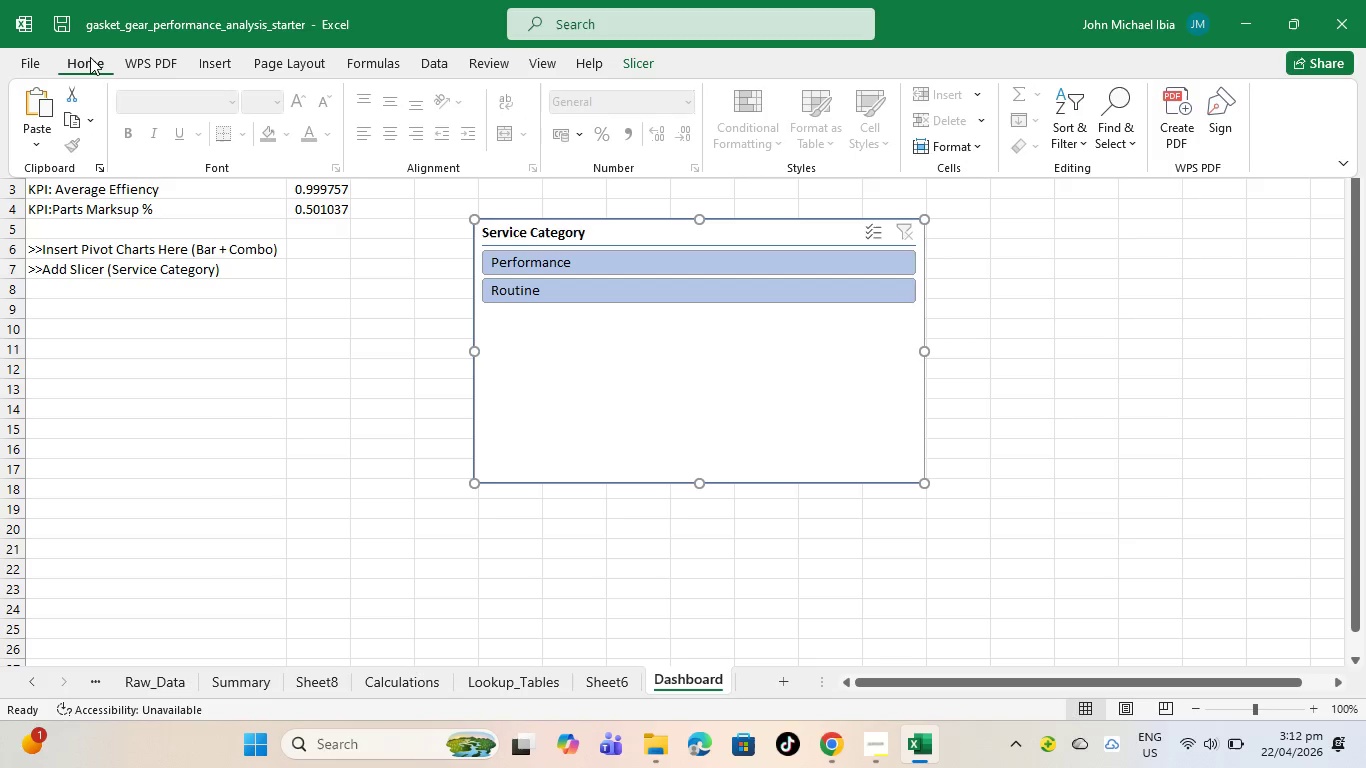 
left_click([202, 59])
 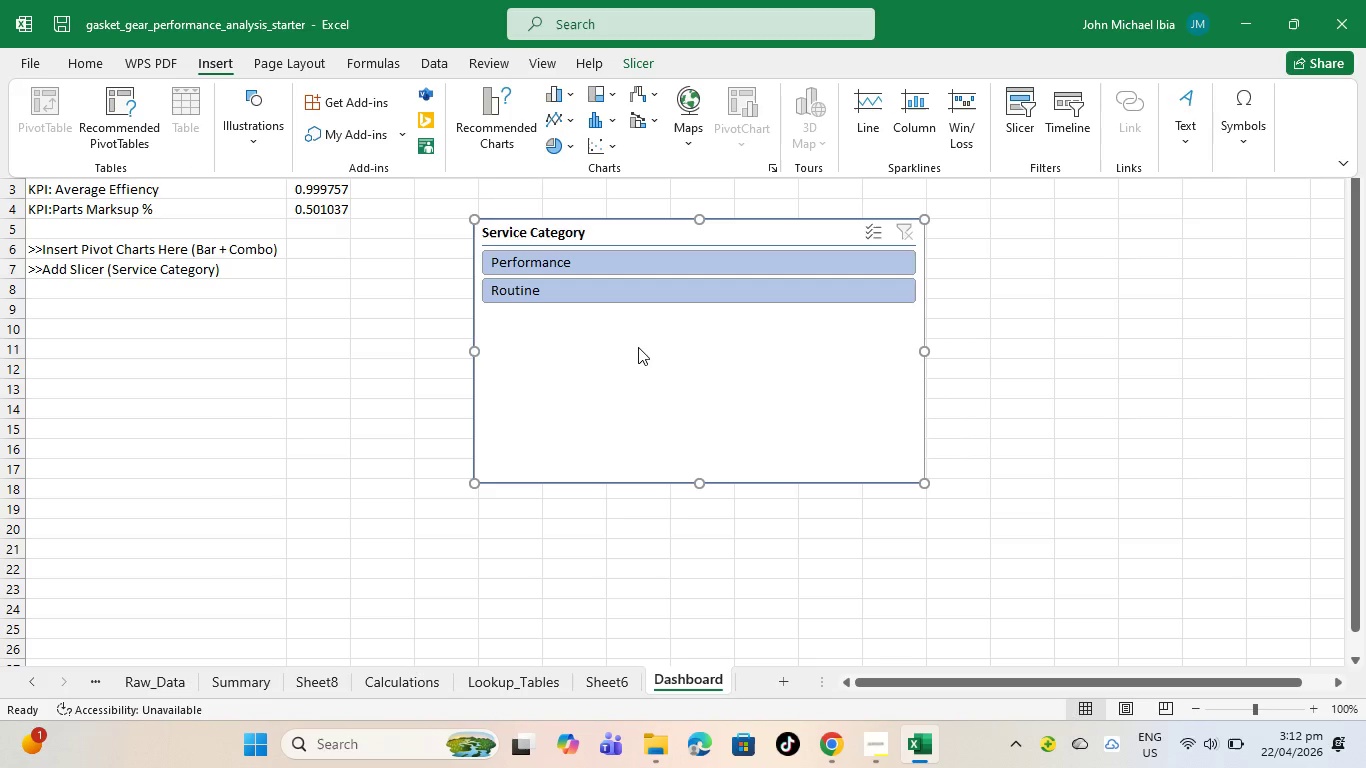 
left_click([638, 347])
 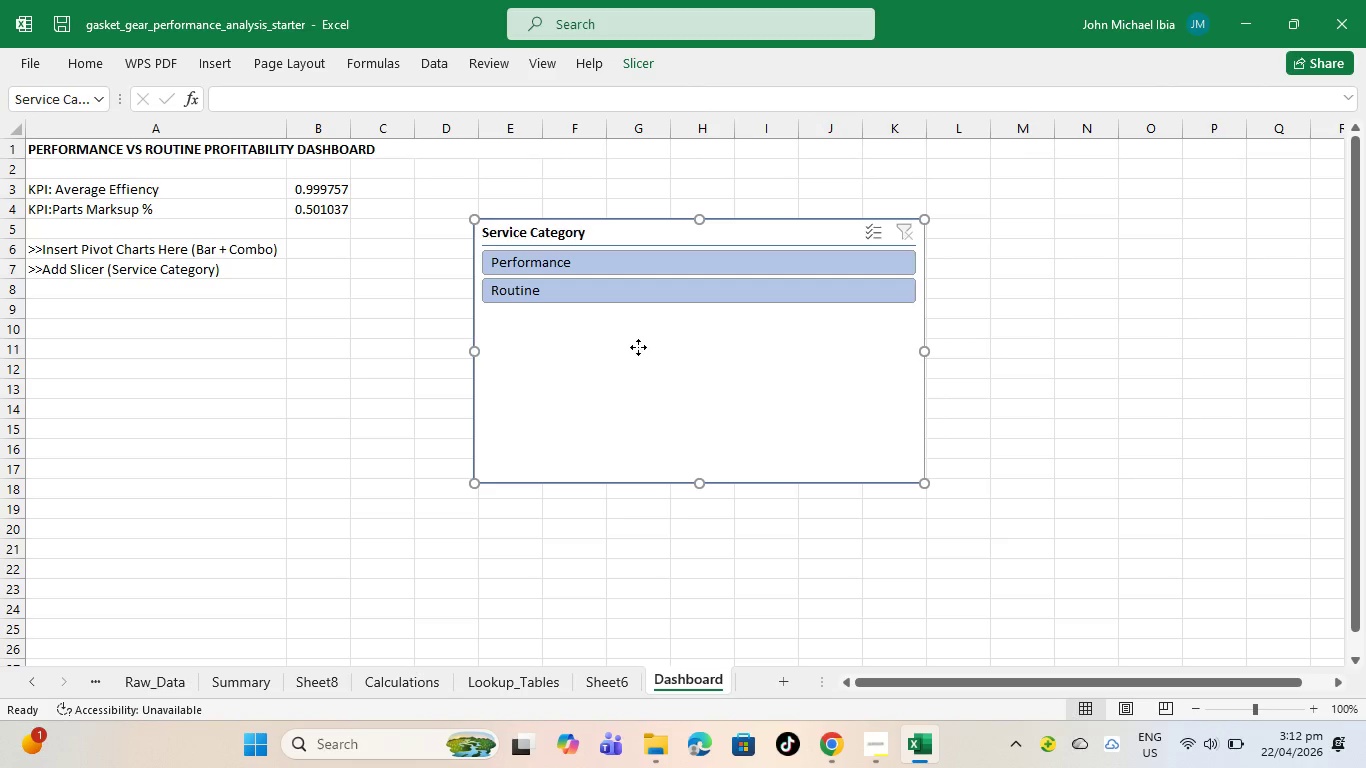 
left_click([638, 347])
 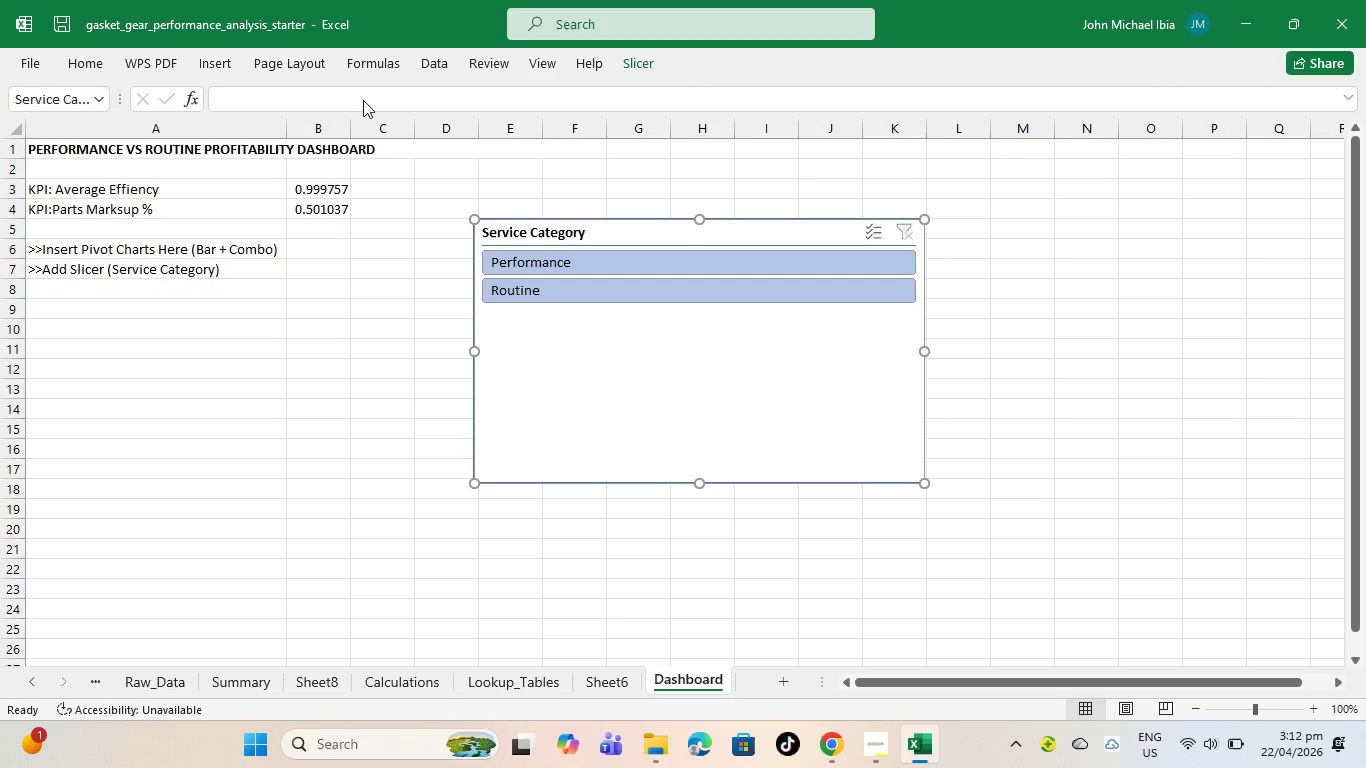 
double_click([366, 99])
 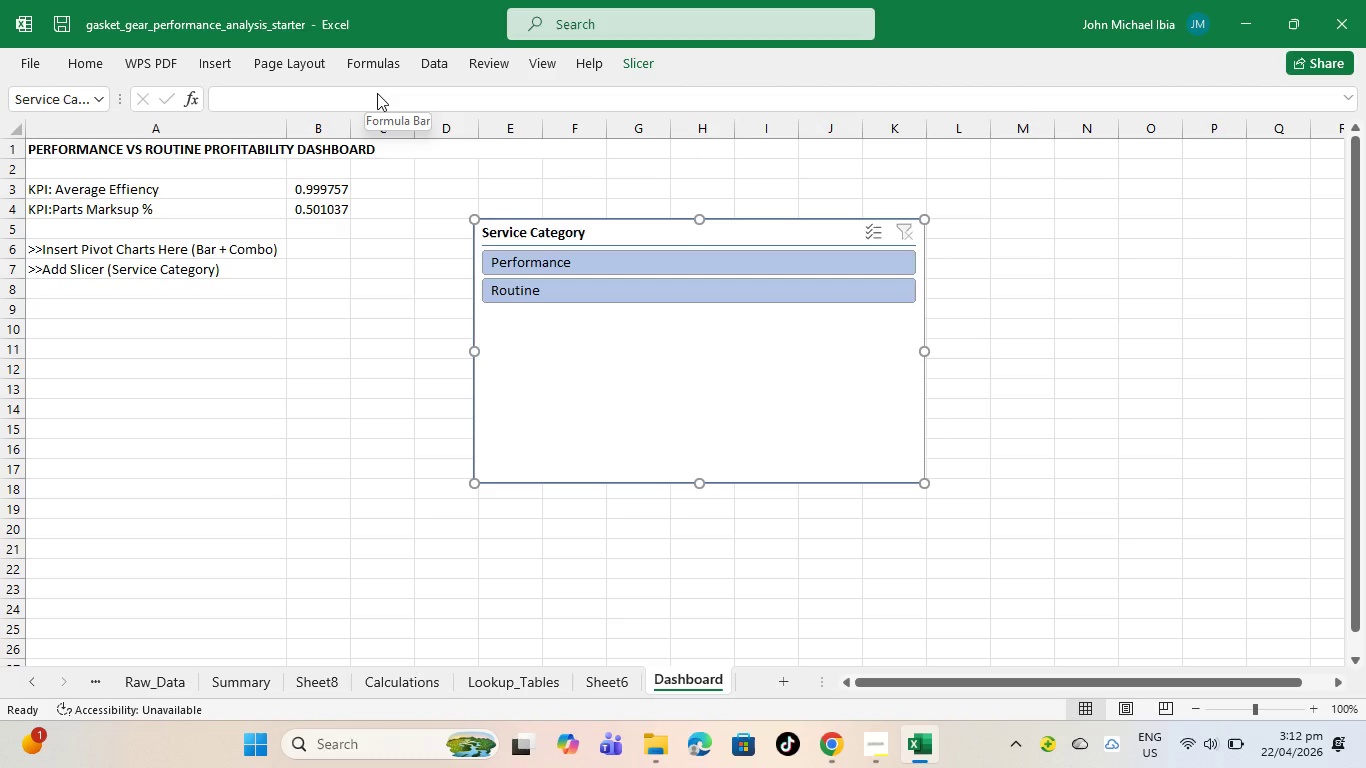 
triple_click([377, 93])
 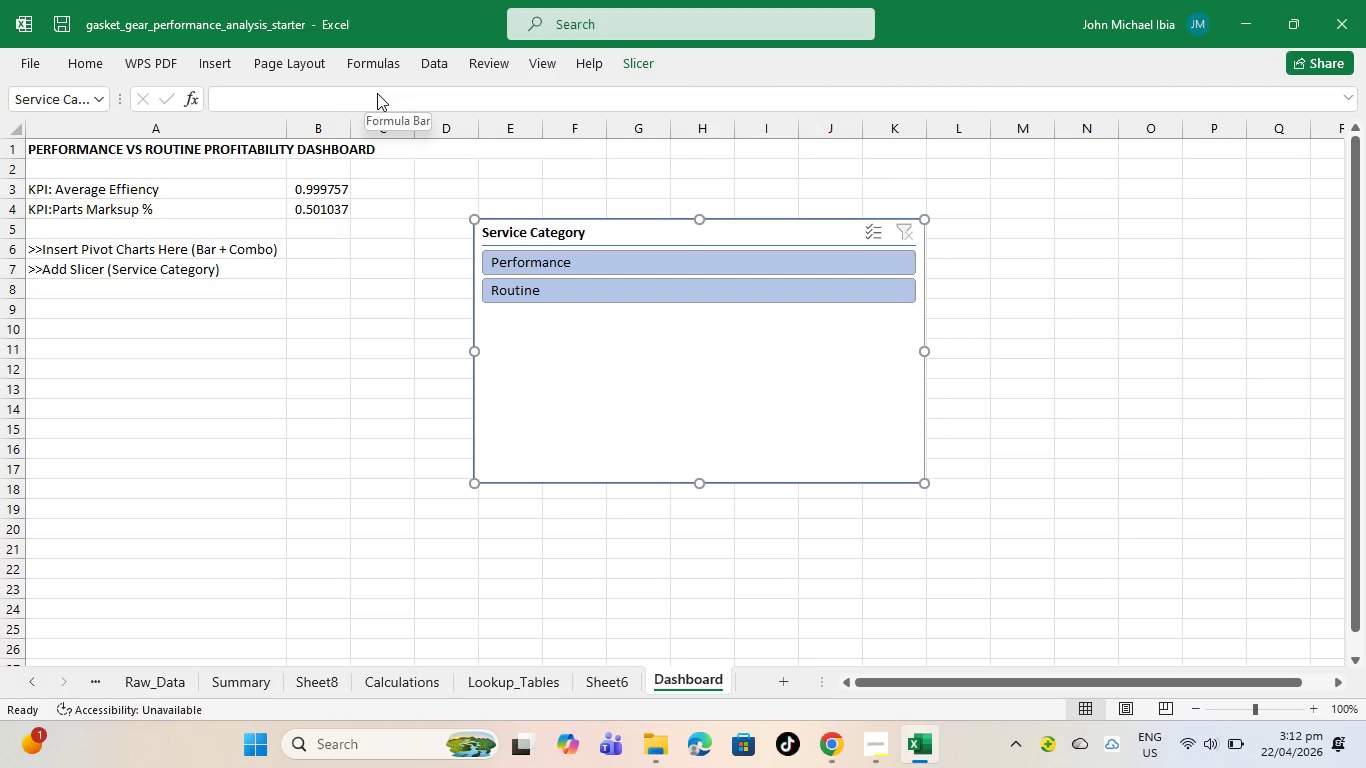 
triple_click([377, 93])
 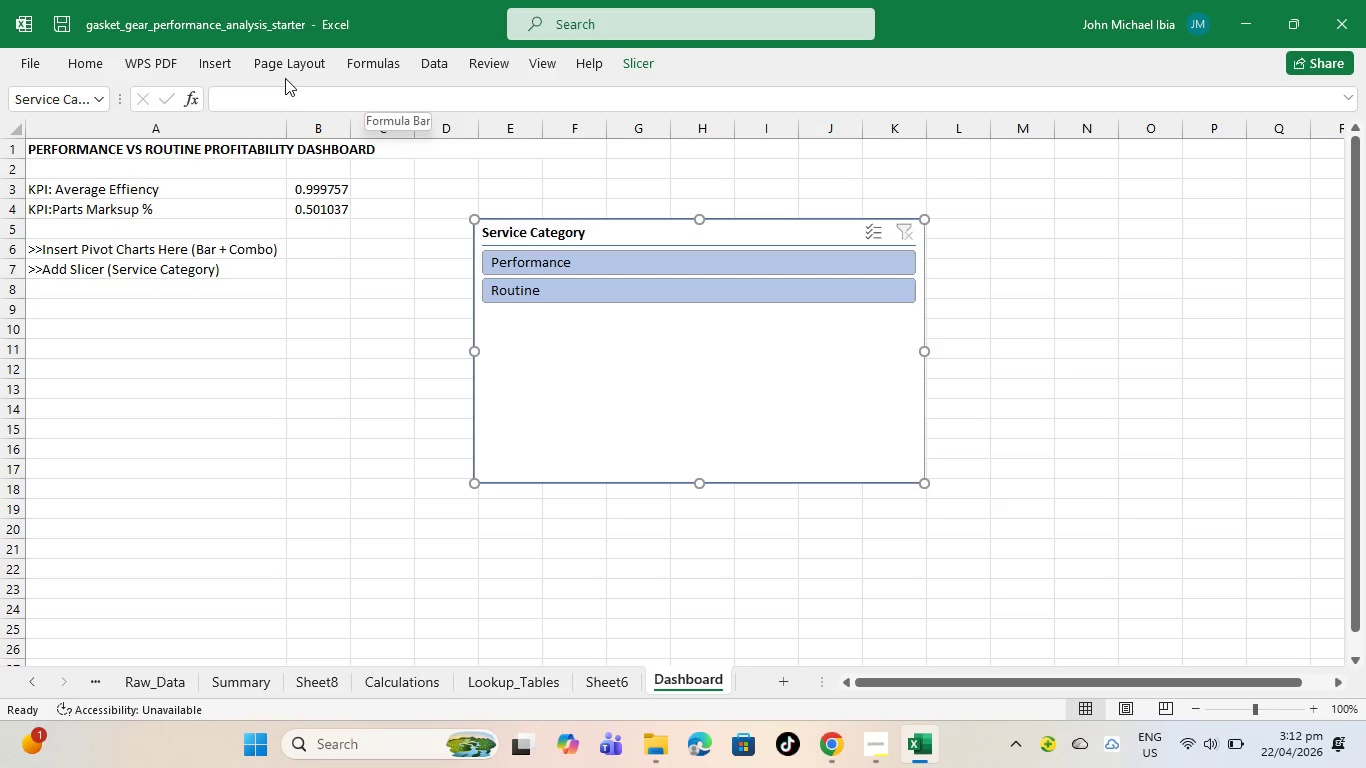 
left_click_drag(start_coordinate=[285, 78], to_coordinate=[267, 78])
 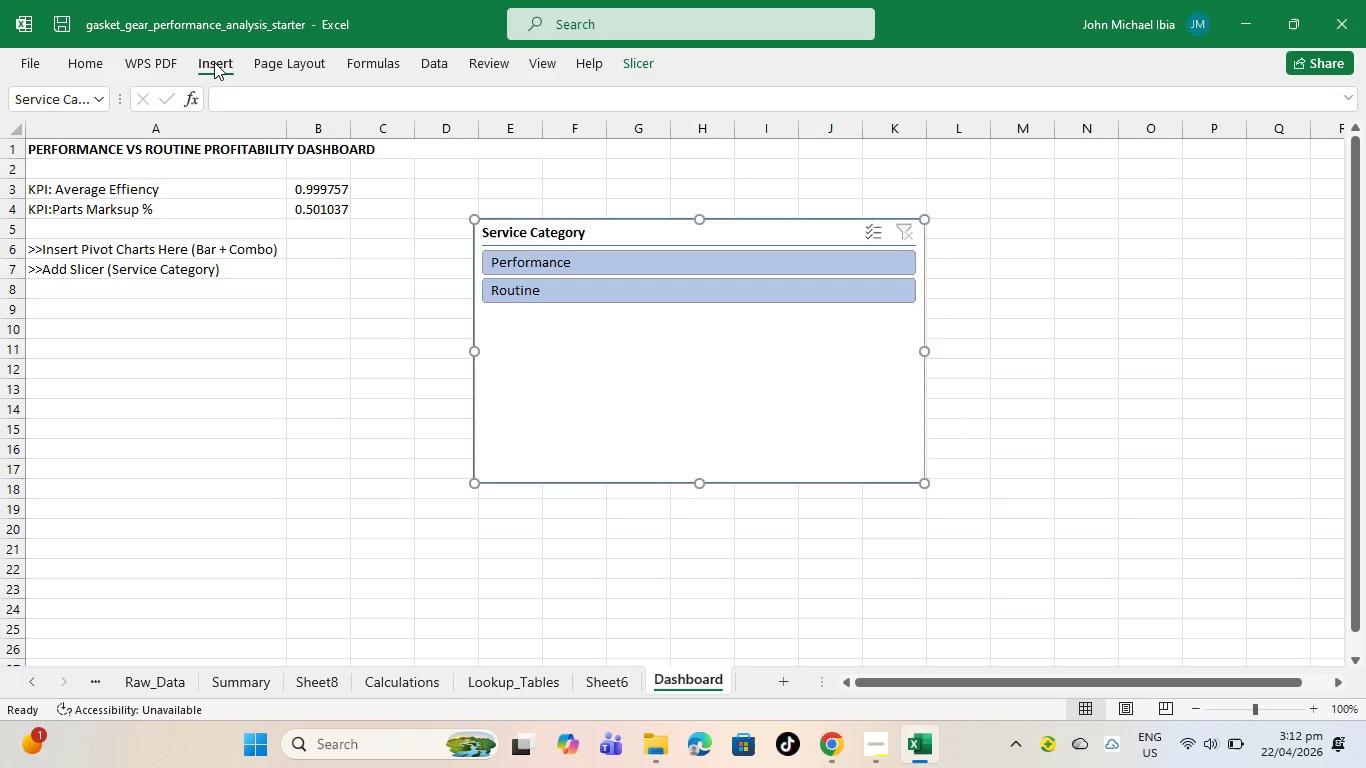 
left_click([214, 62])
 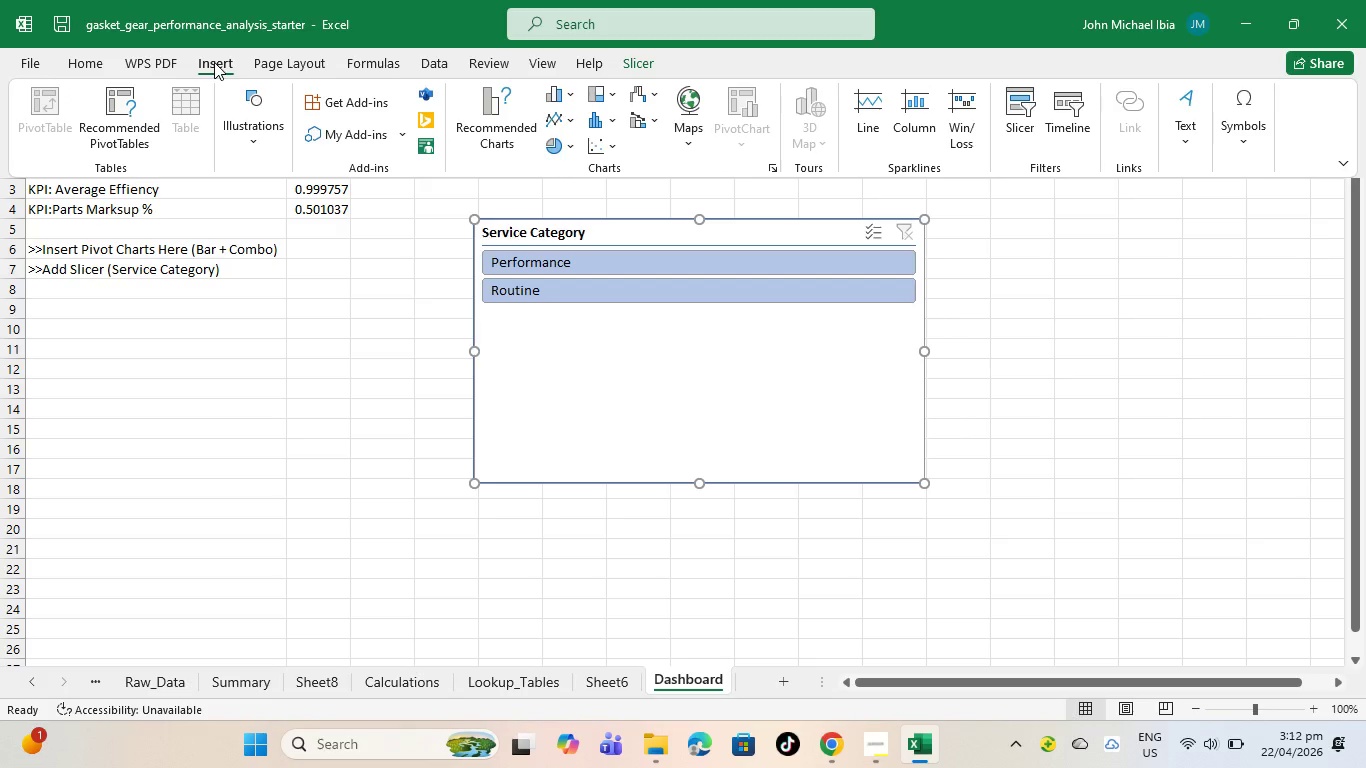 
wait(16.8)
 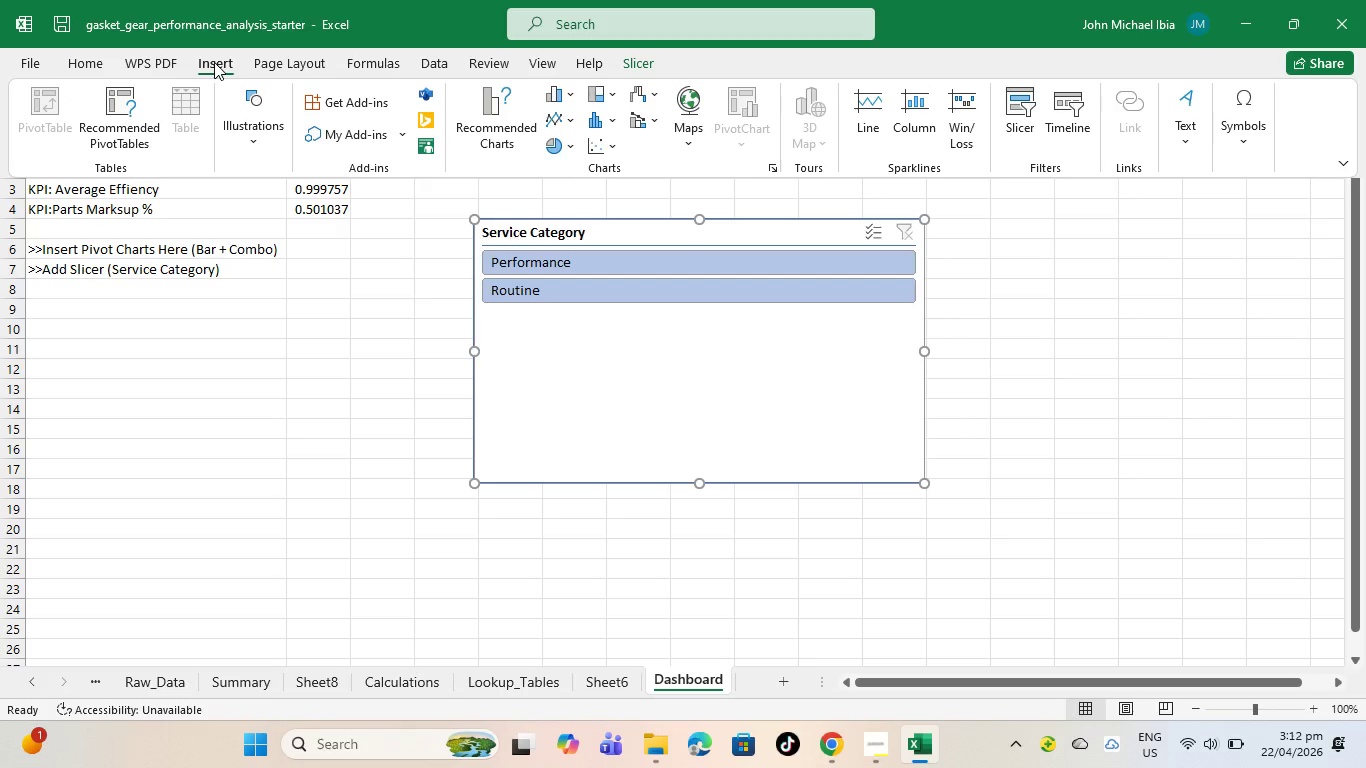 
left_click([896, 763])